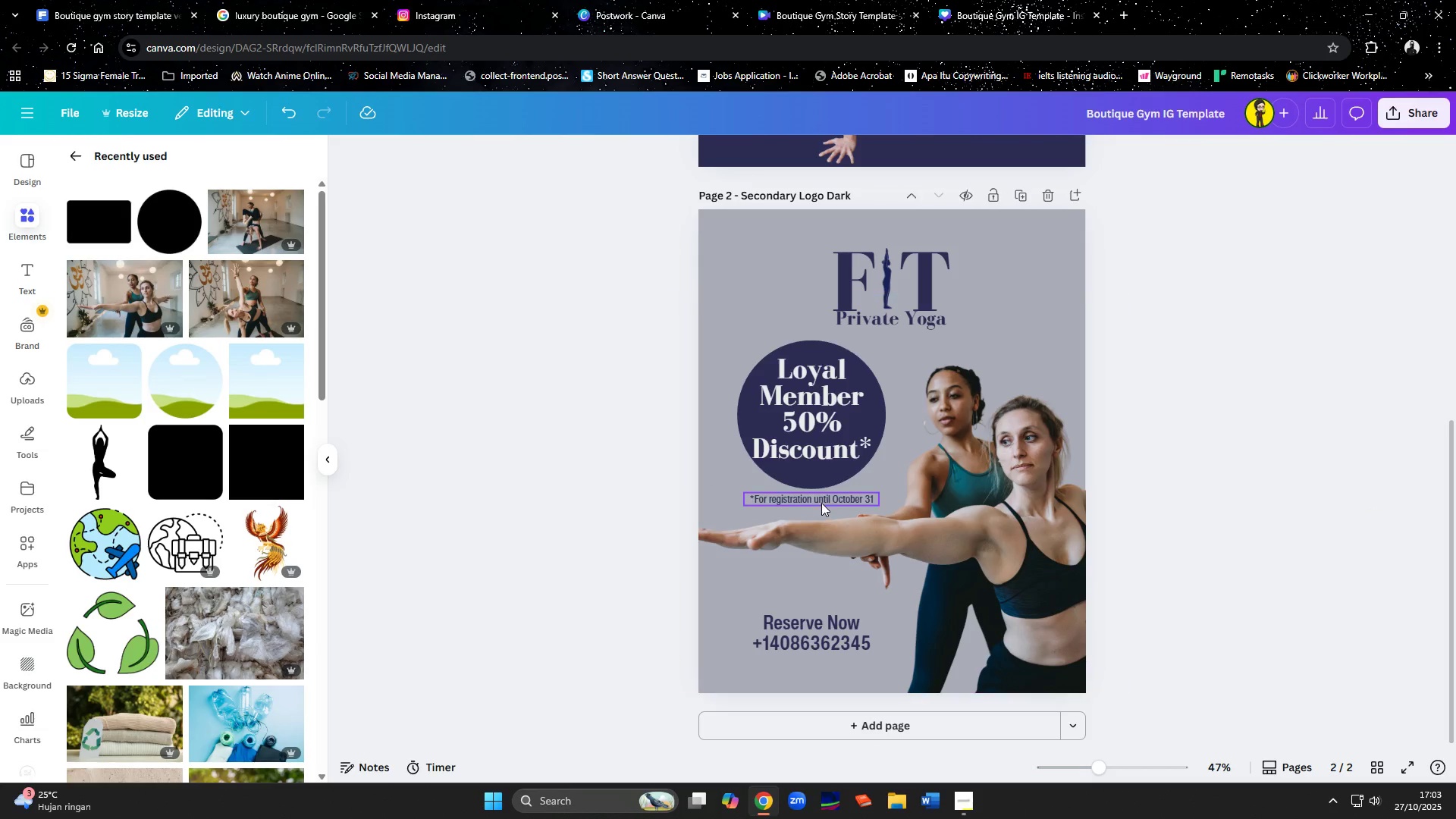 
left_click([821, 502])
 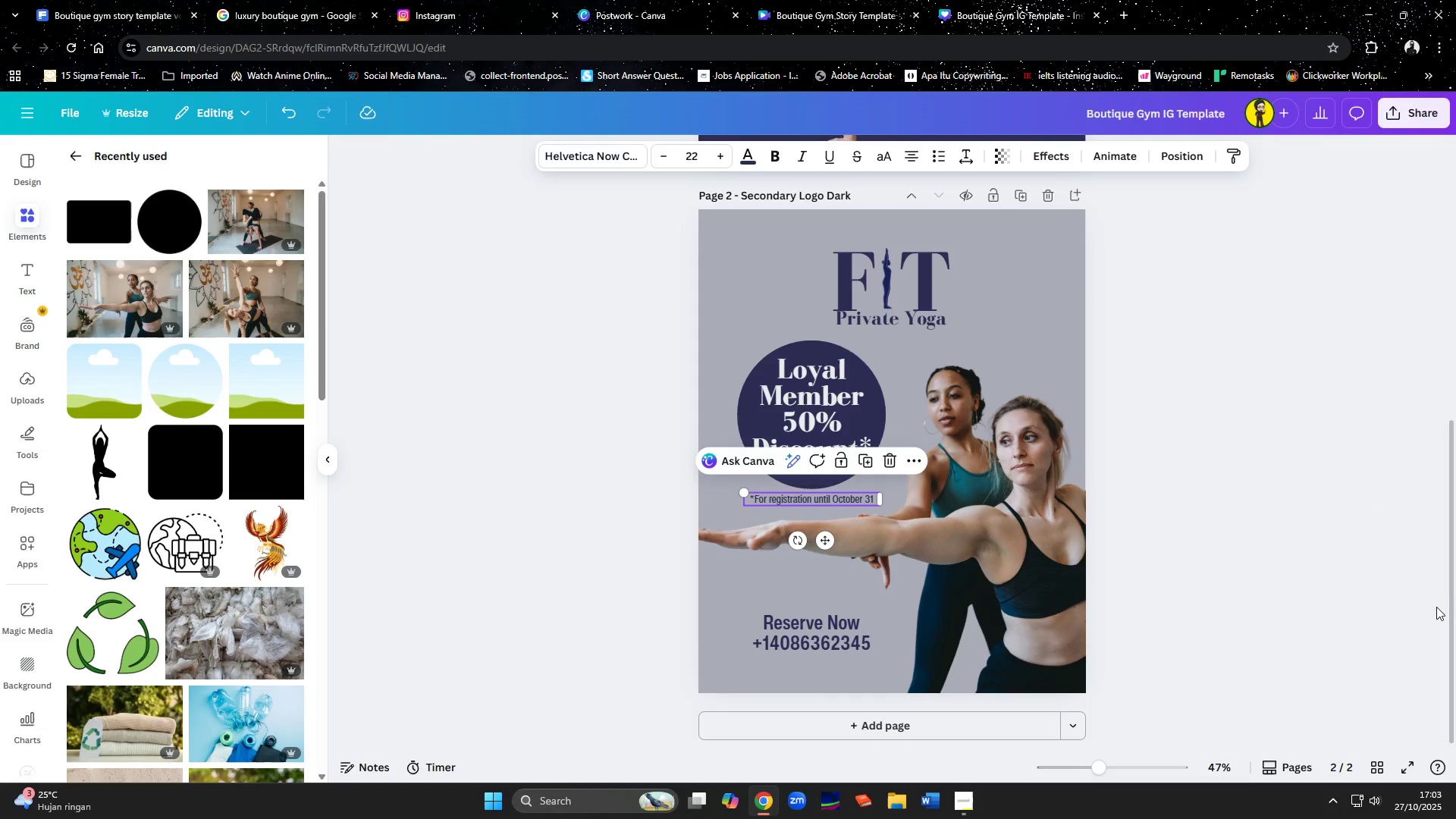 
key(ArrowDown)
 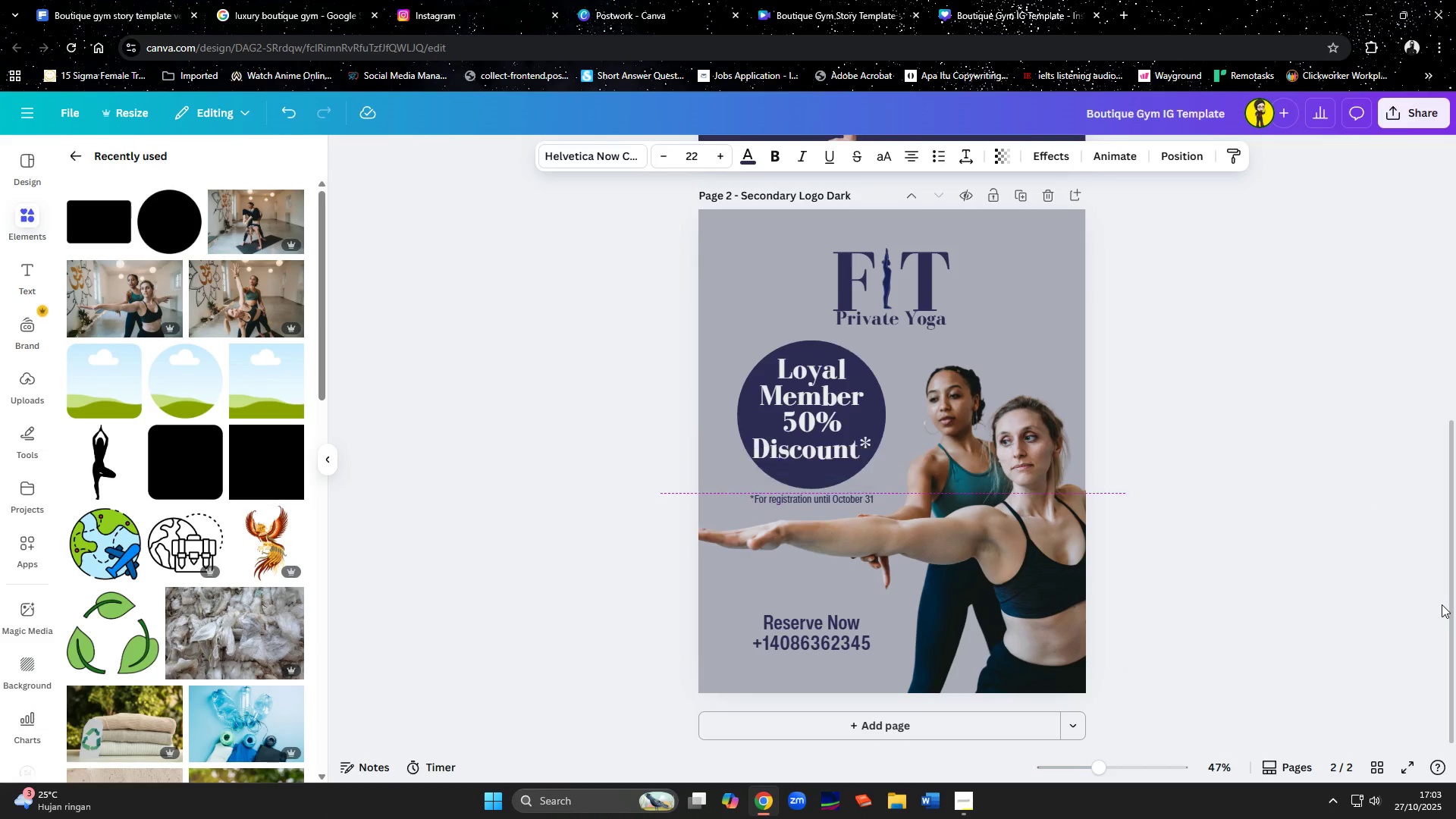 
key(ArrowDown)
 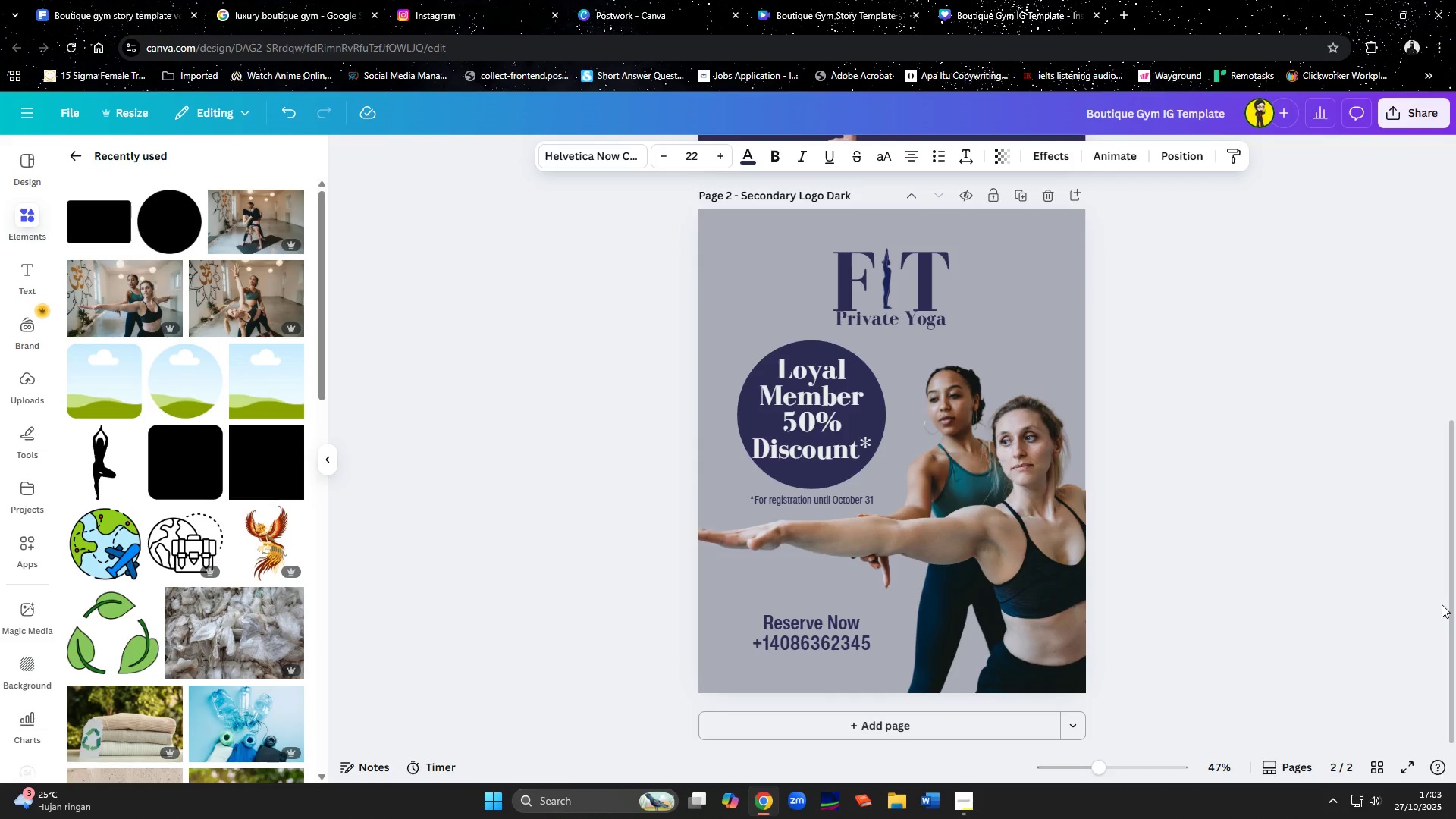 
key(ArrowDown)
 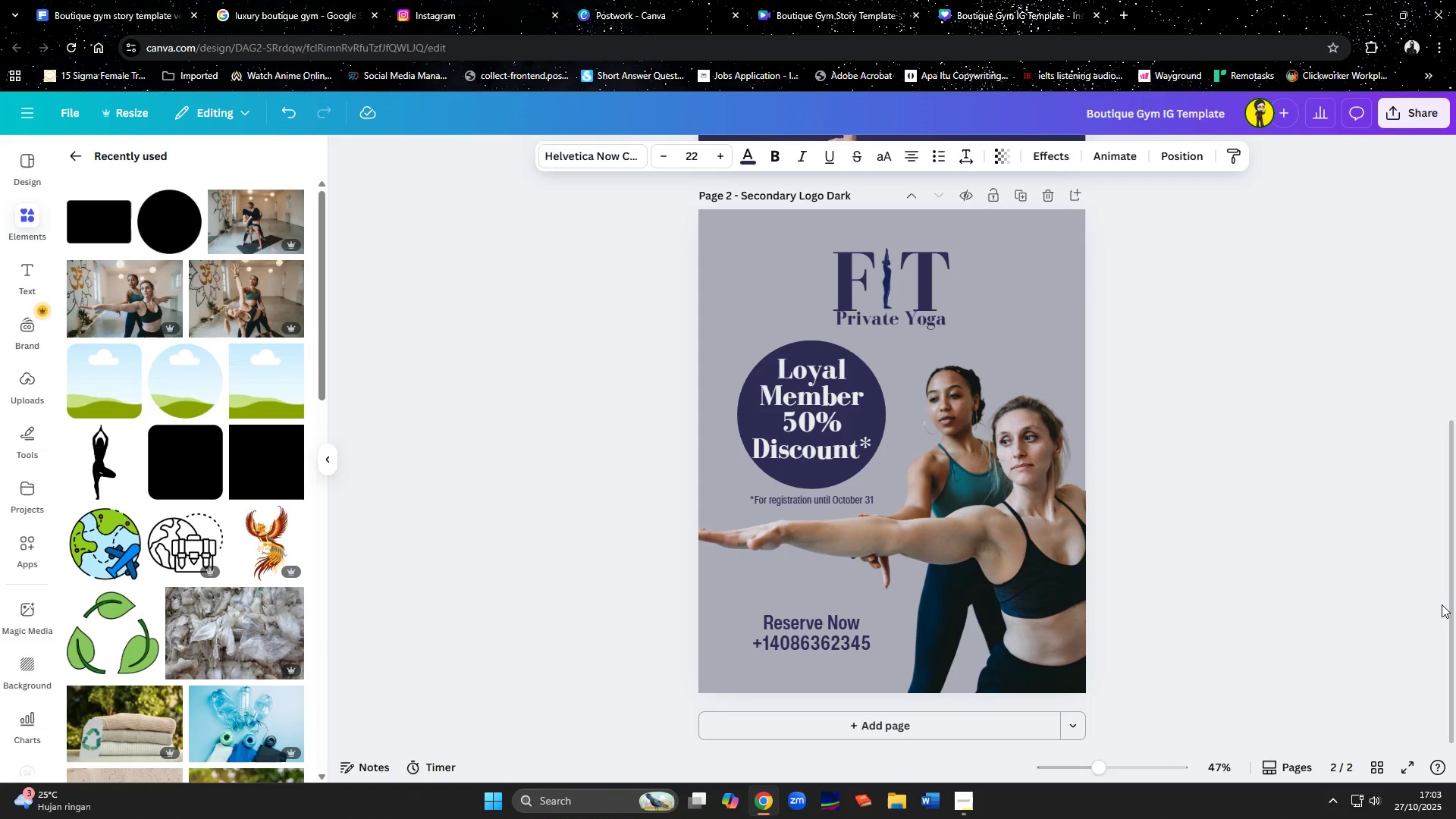 
key(ArrowDown)
 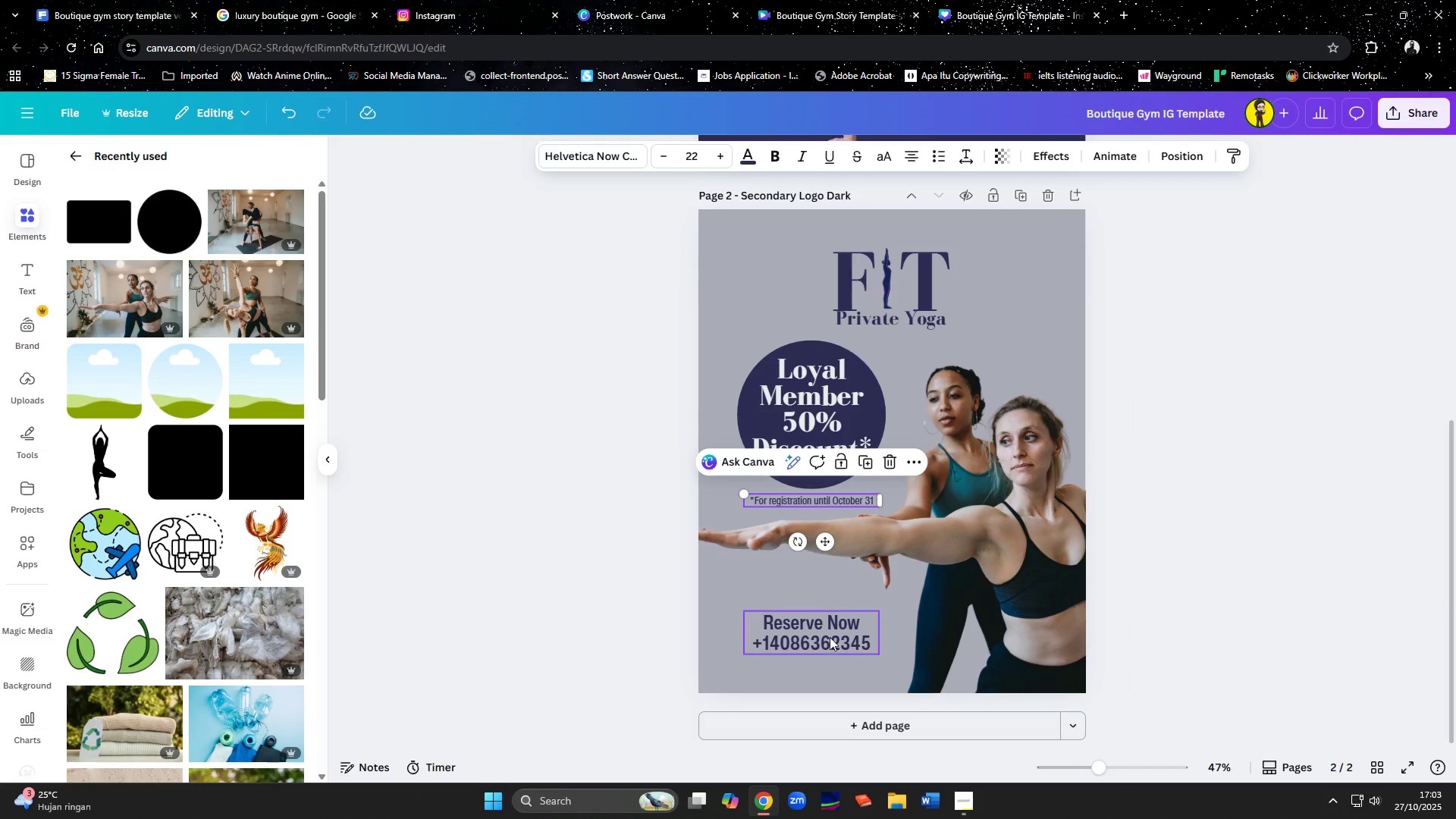 
left_click_drag(start_coordinate=[805, 623], to_coordinate=[805, 613])
 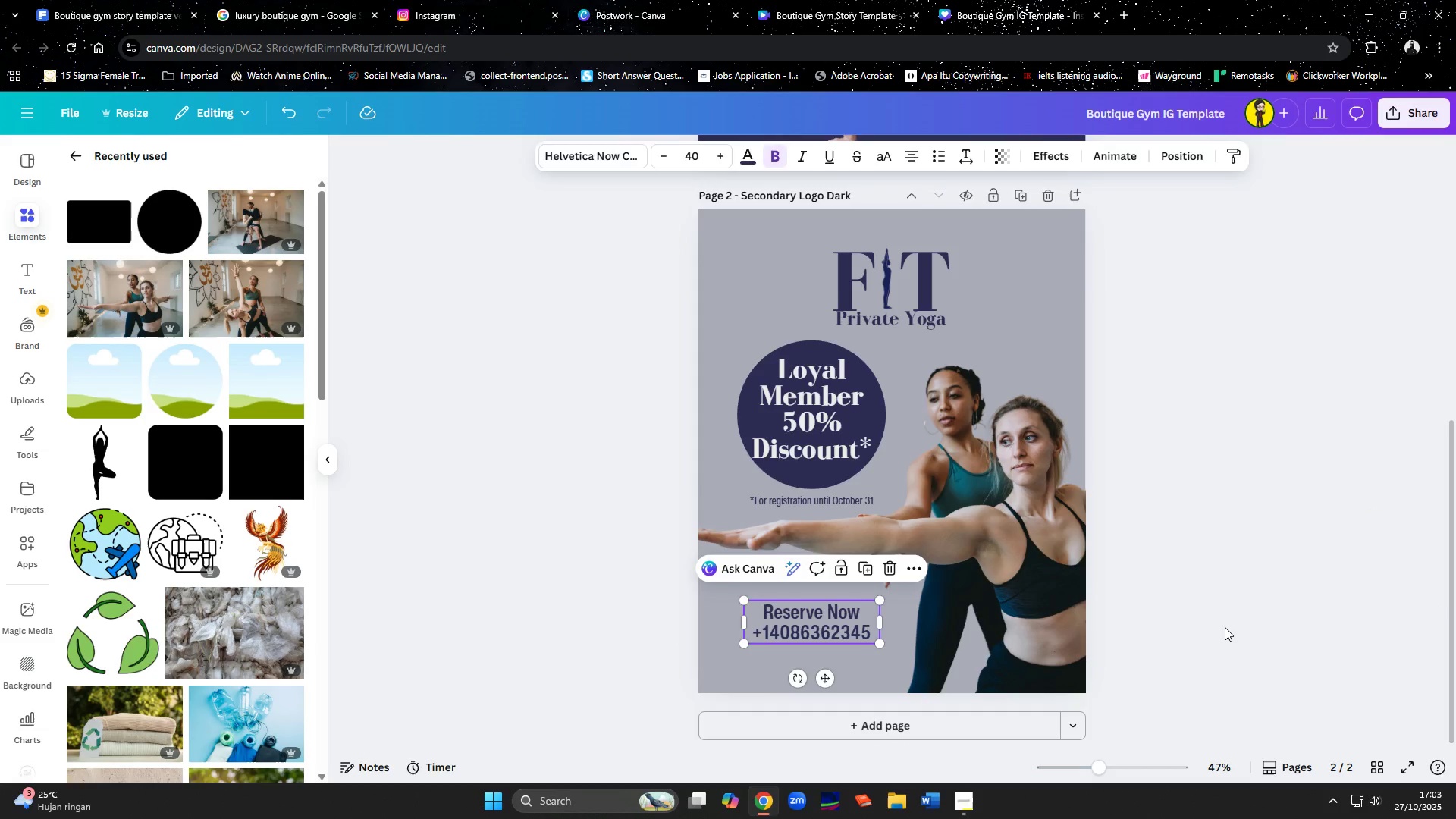 
left_click([1228, 626])
 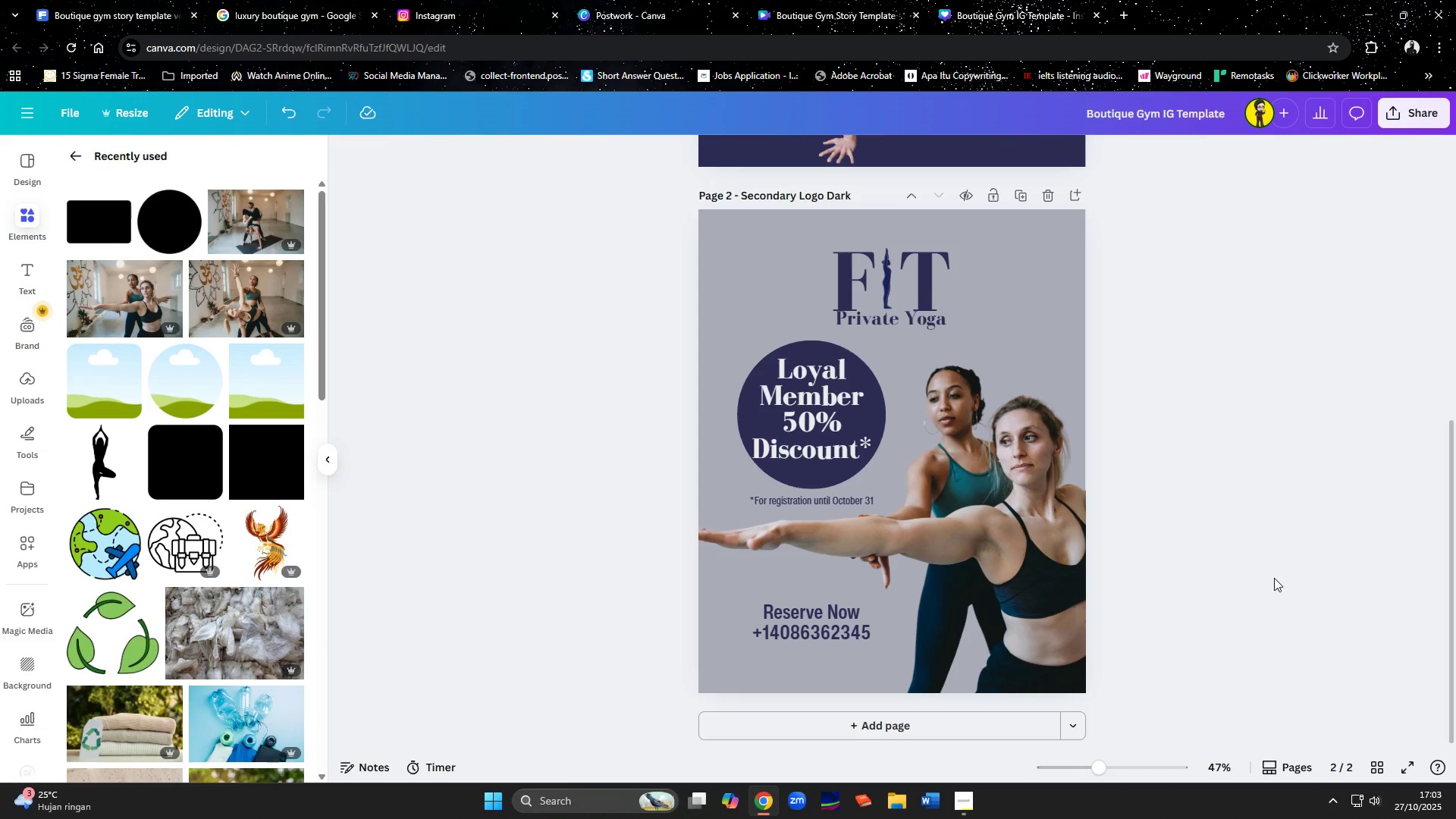 
wait(8.53)
 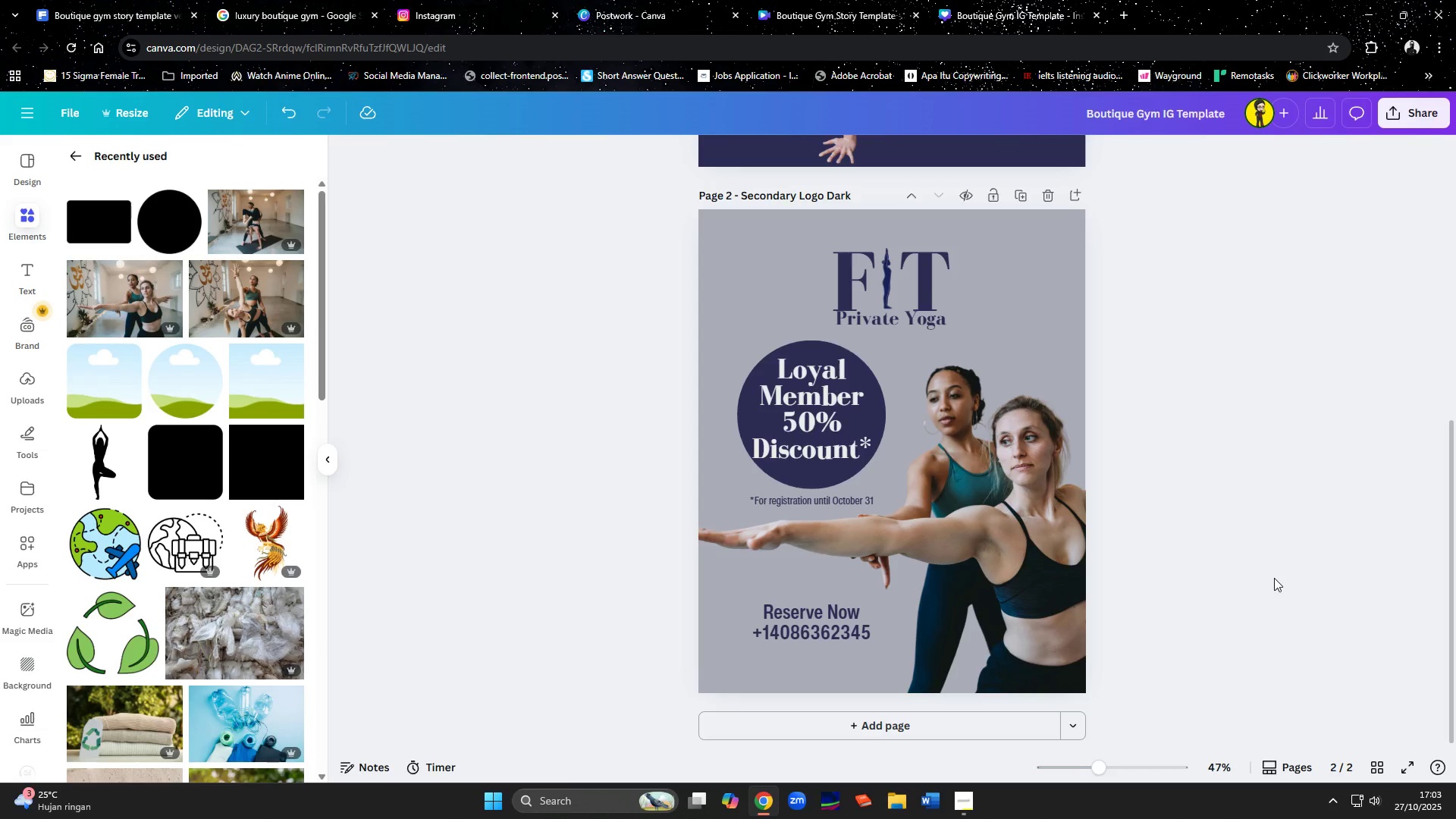 
scroll: coordinate [1261, 557], scroll_direction: up, amount: 2.0
 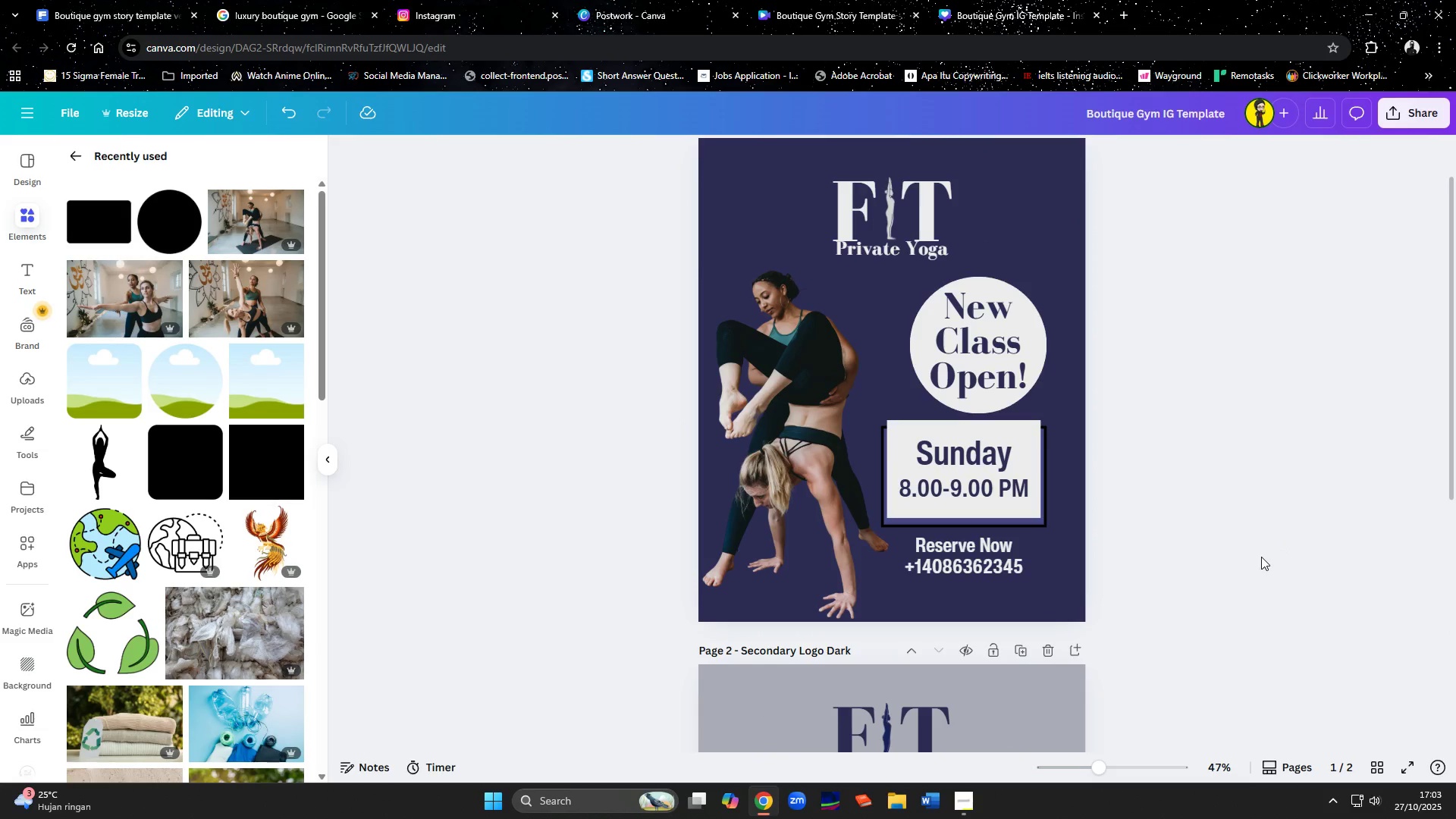 
left_click([825, 449])
 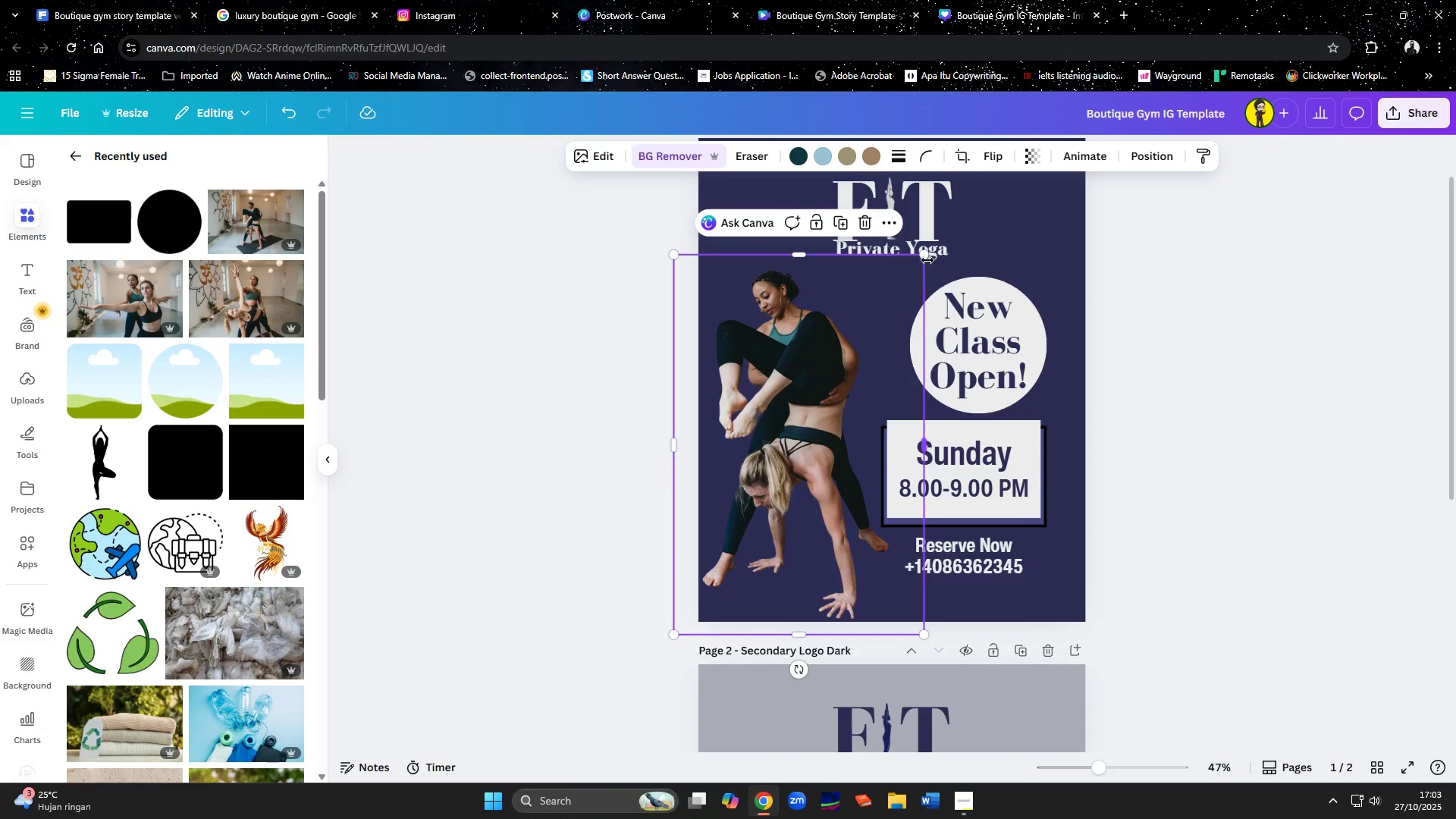 
left_click_drag(start_coordinate=[927, 258], to_coordinate=[971, 212])
 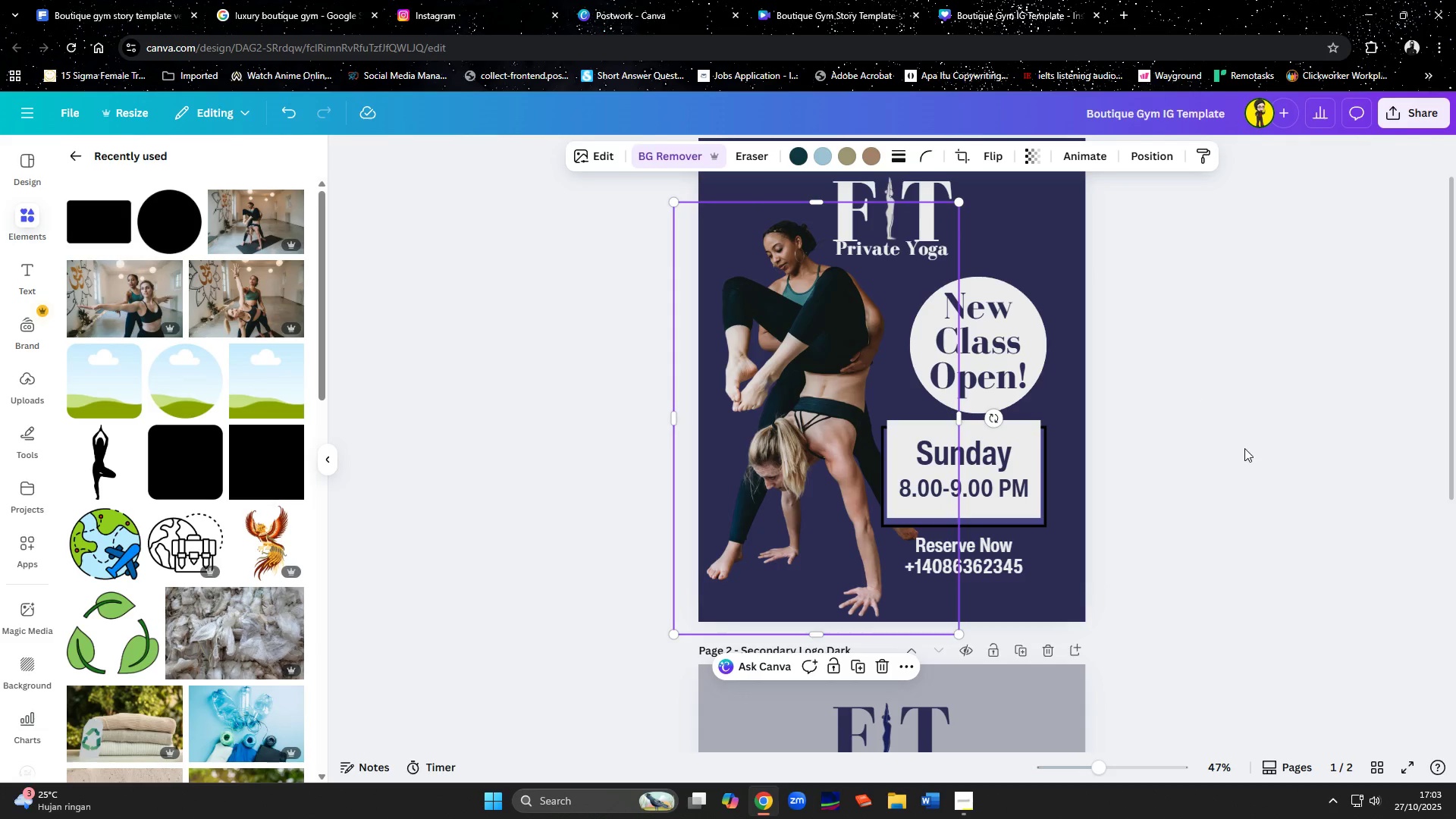 
left_click([1245, 450])
 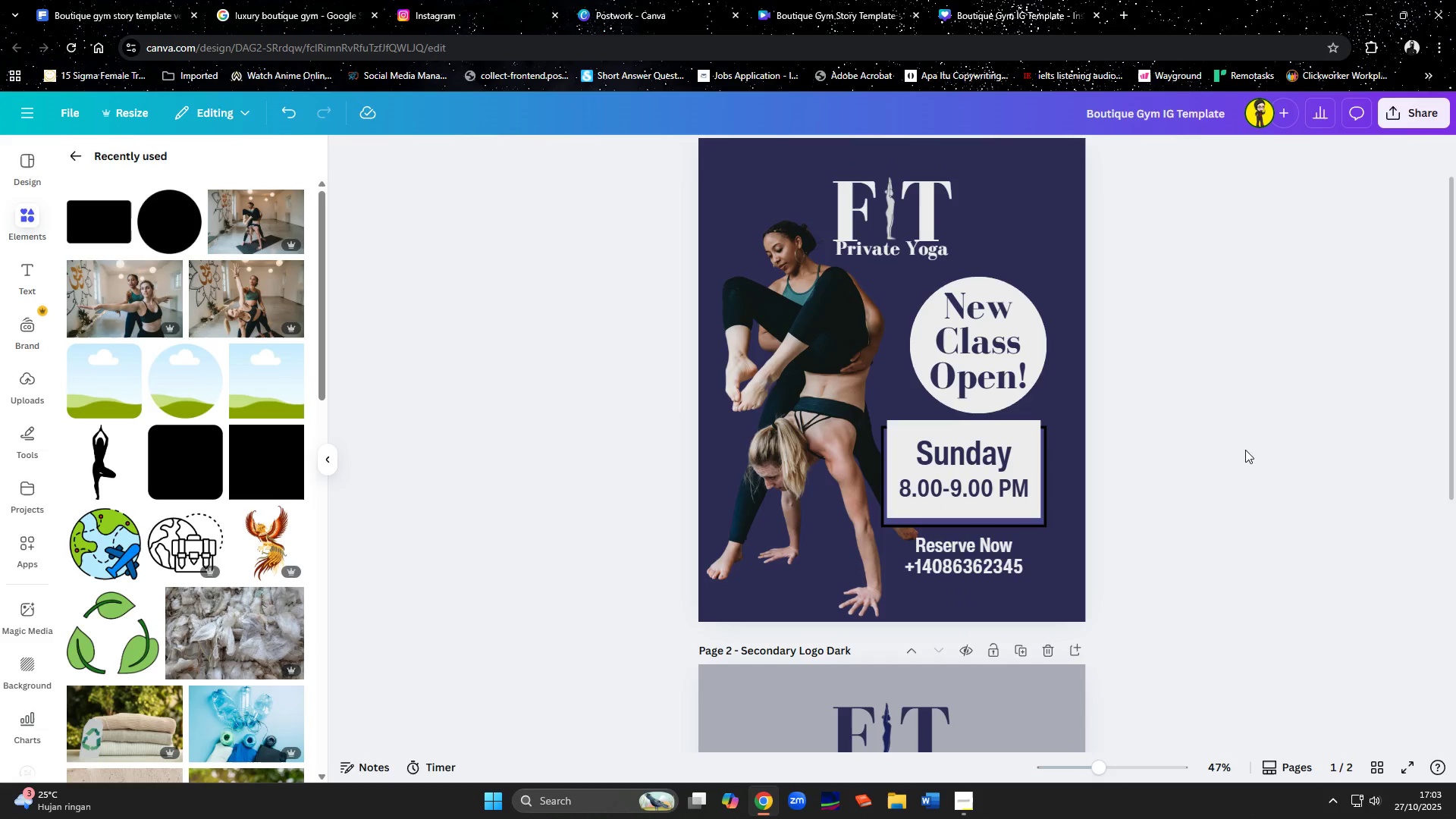 
scroll: coordinate [1245, 450], scroll_direction: up, amount: 1.0
 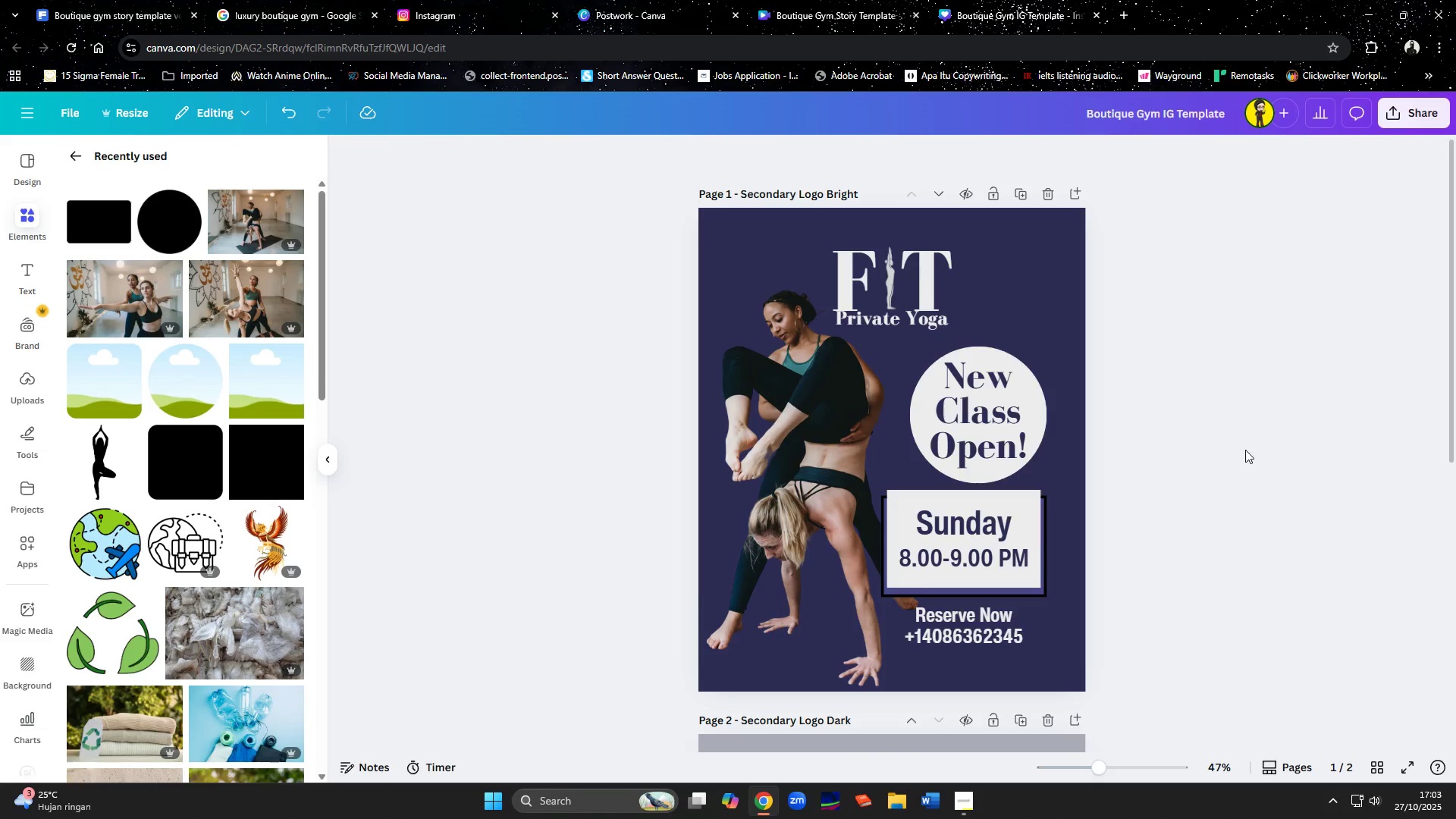 
scroll: coordinate [1245, 450], scroll_direction: down, amount: 1.0
 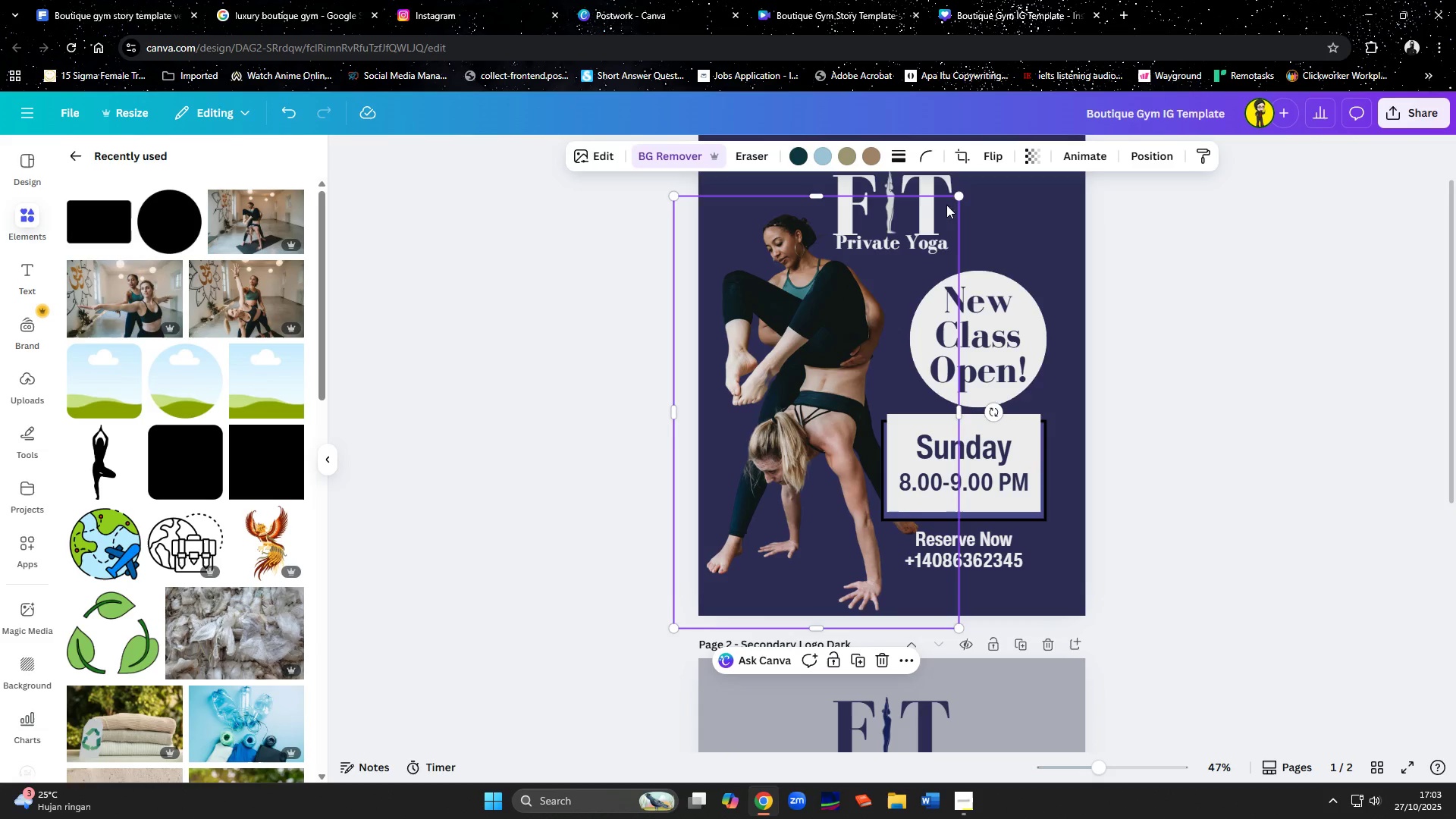 
left_click_drag(start_coordinate=[957, 194], to_coordinate=[943, 210])
 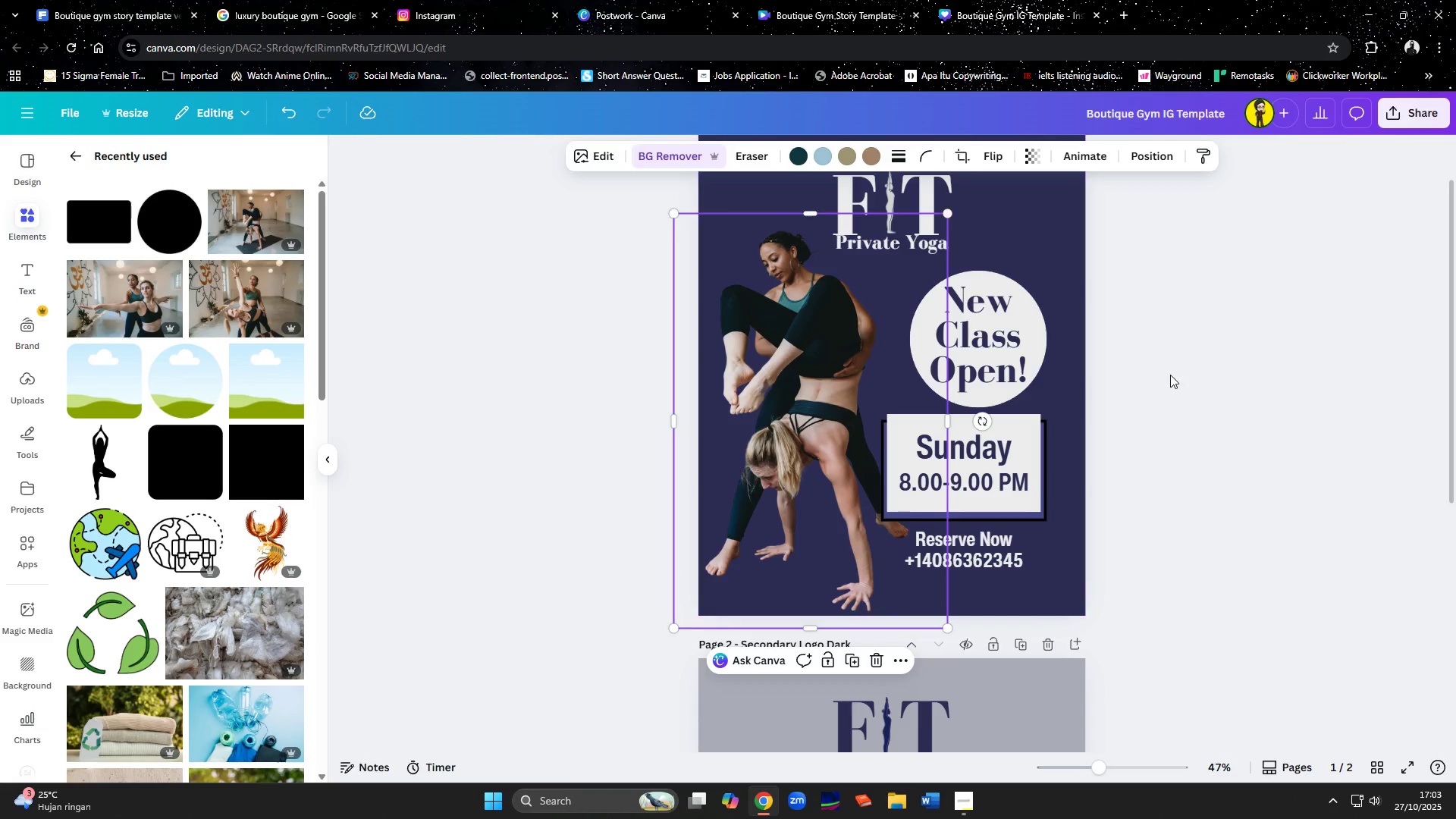 
left_click([1170, 375])
 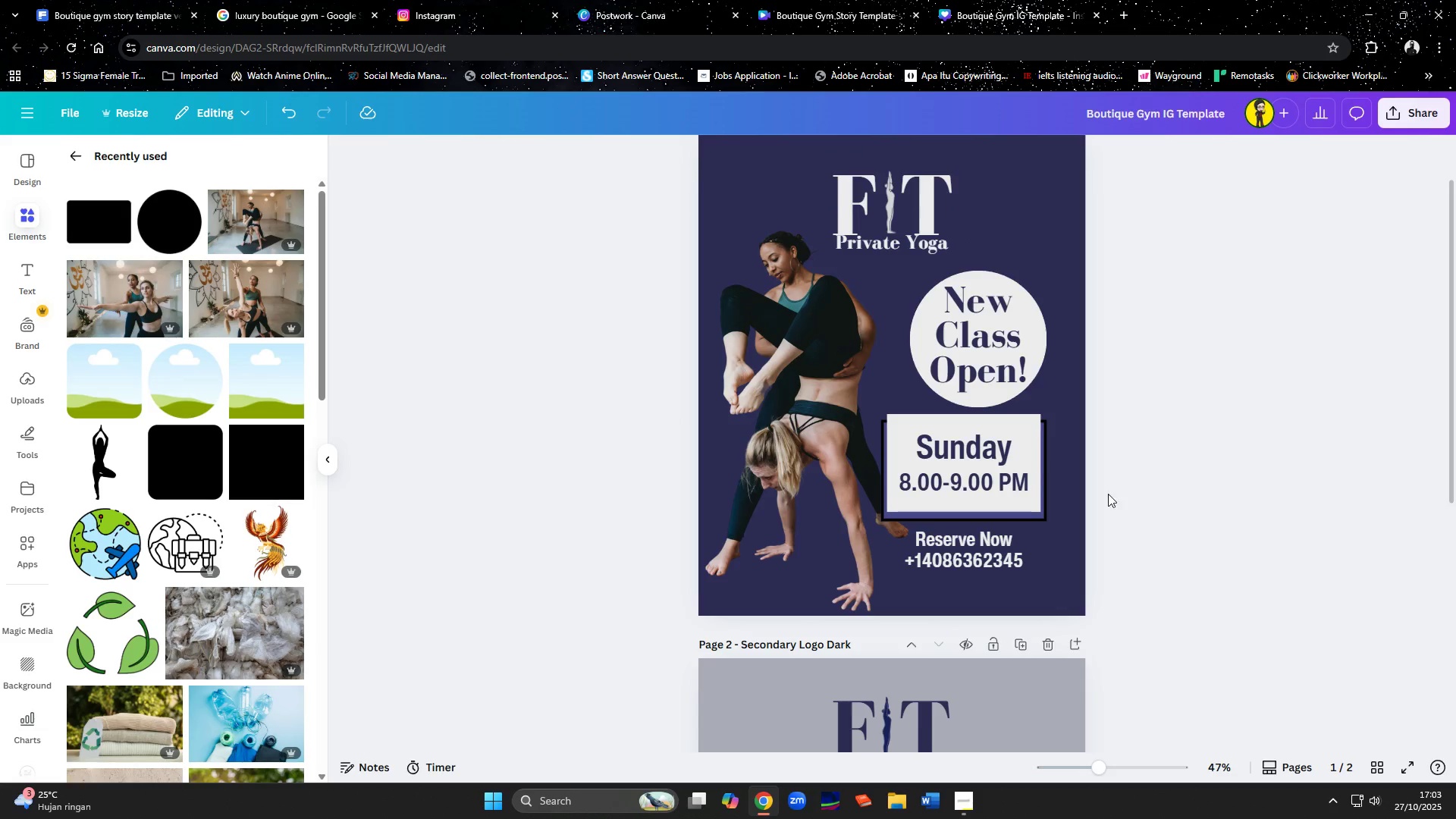 
left_click_drag(start_coordinate=[807, 488], to_coordinate=[800, 487])
 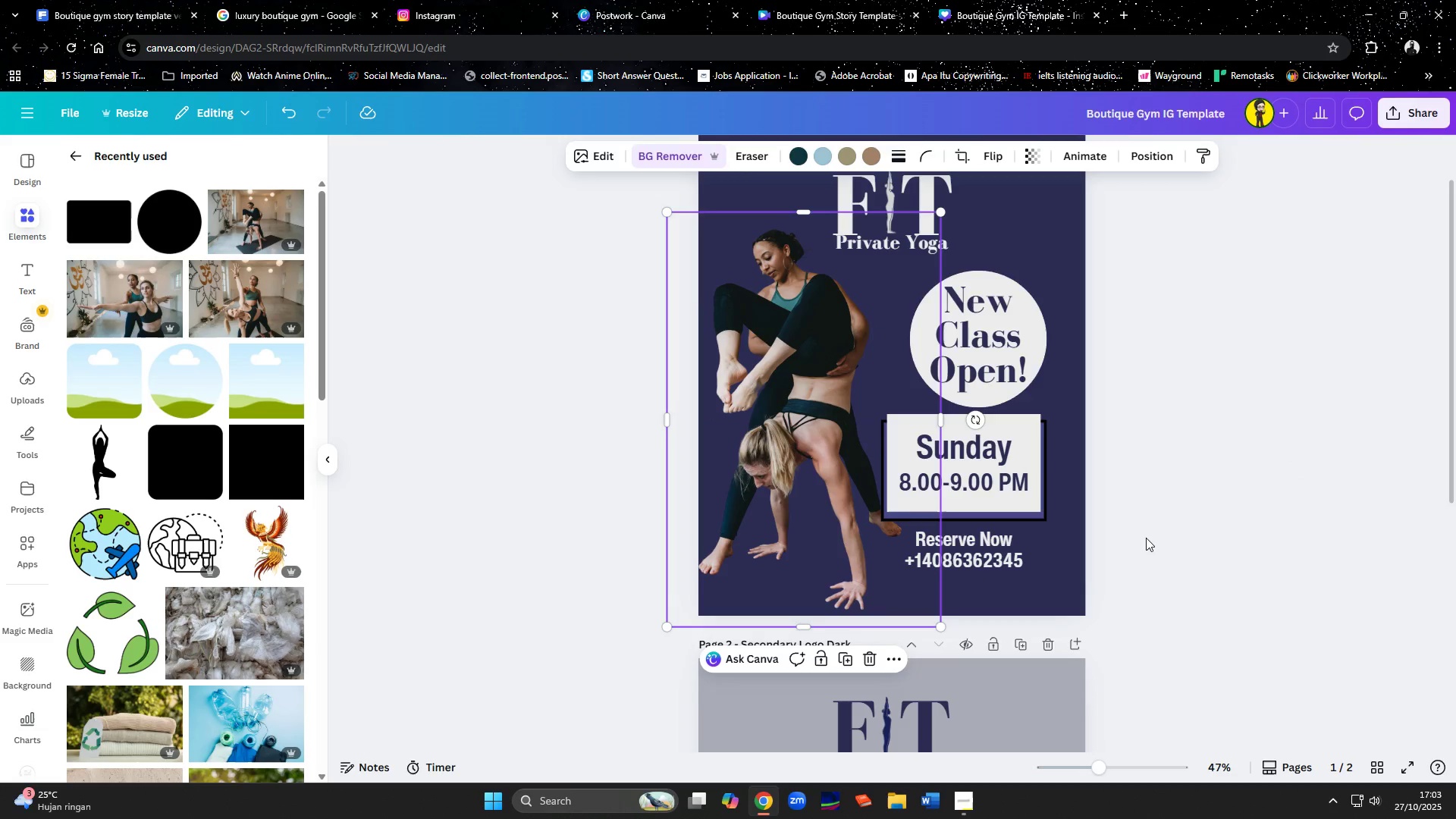 
left_click([1146, 538])
 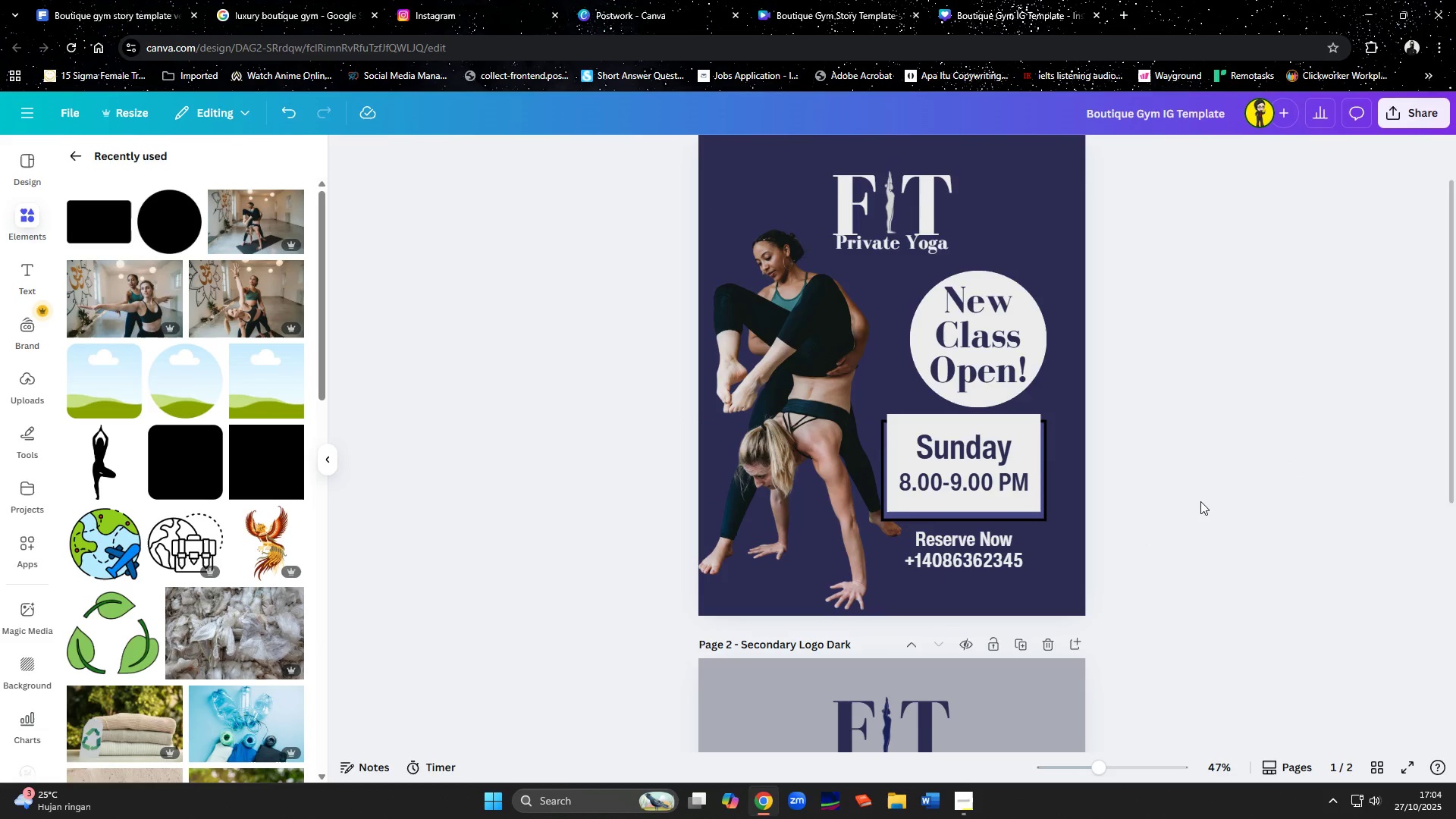 
scroll: coordinate [1202, 500], scroll_direction: up, amount: 3.0
 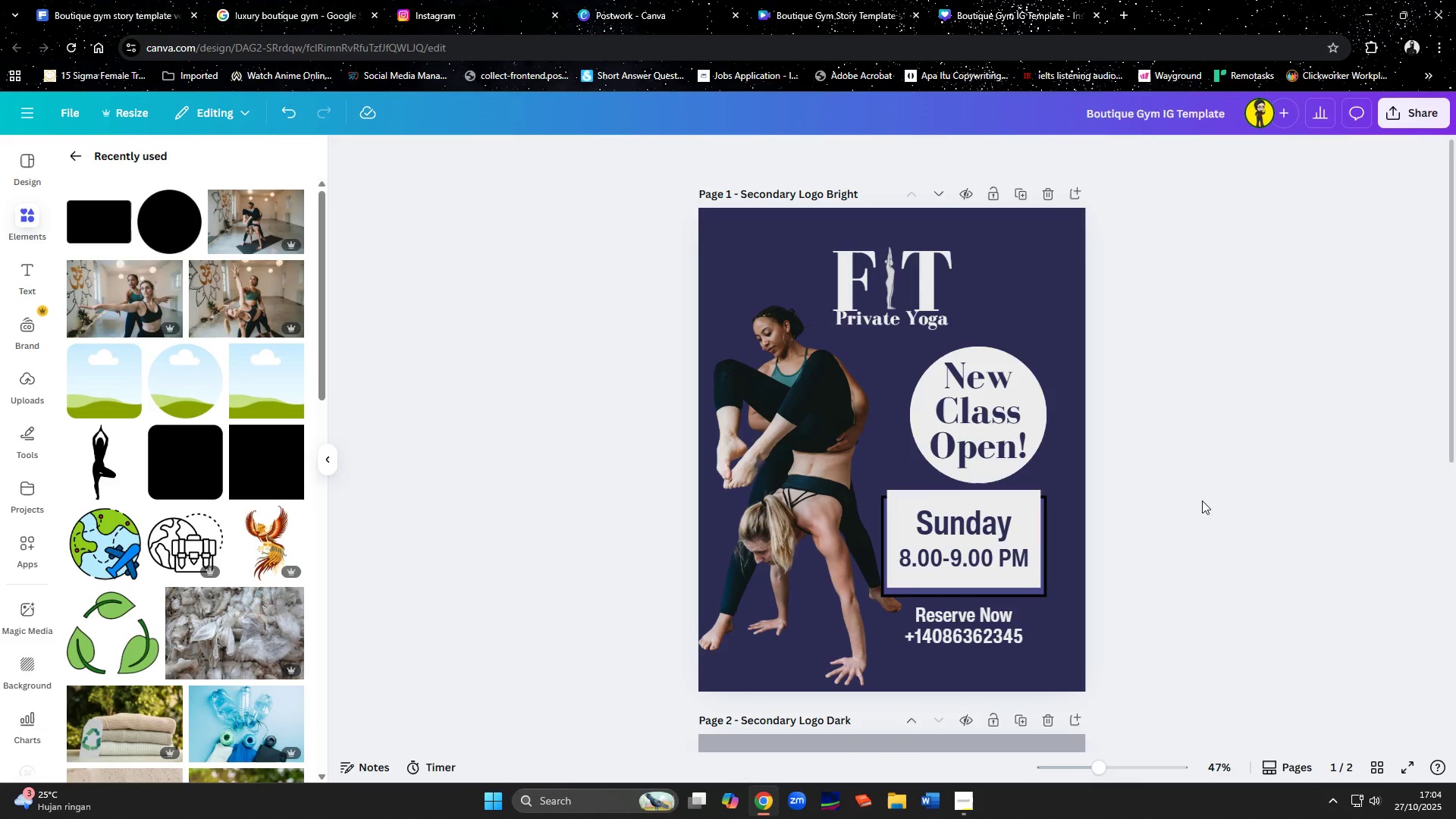 
scroll: coordinate [1202, 500], scroll_direction: down, amount: 7.0
 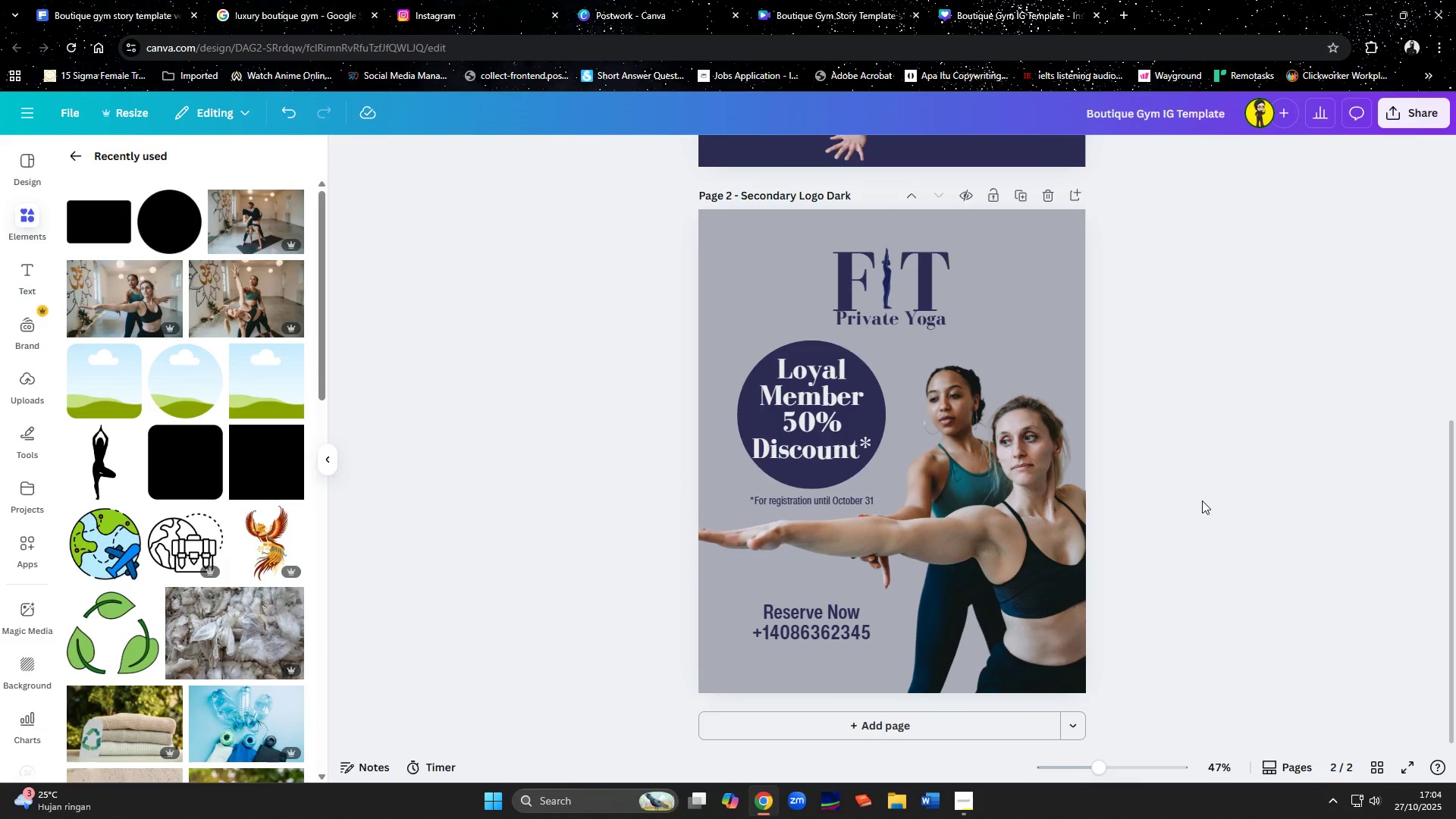 
left_click([783, 8])
 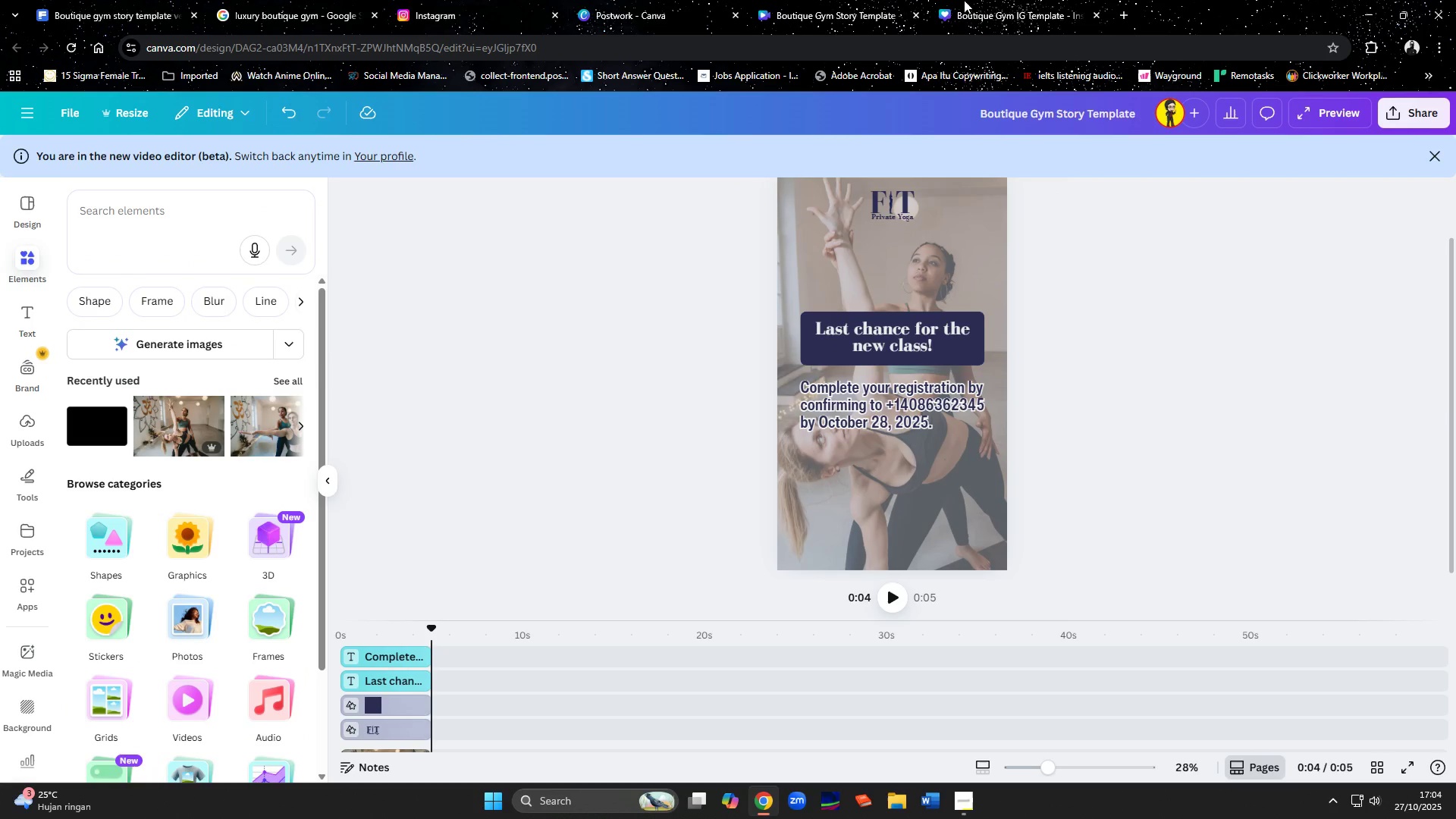 
left_click([1010, 8])
 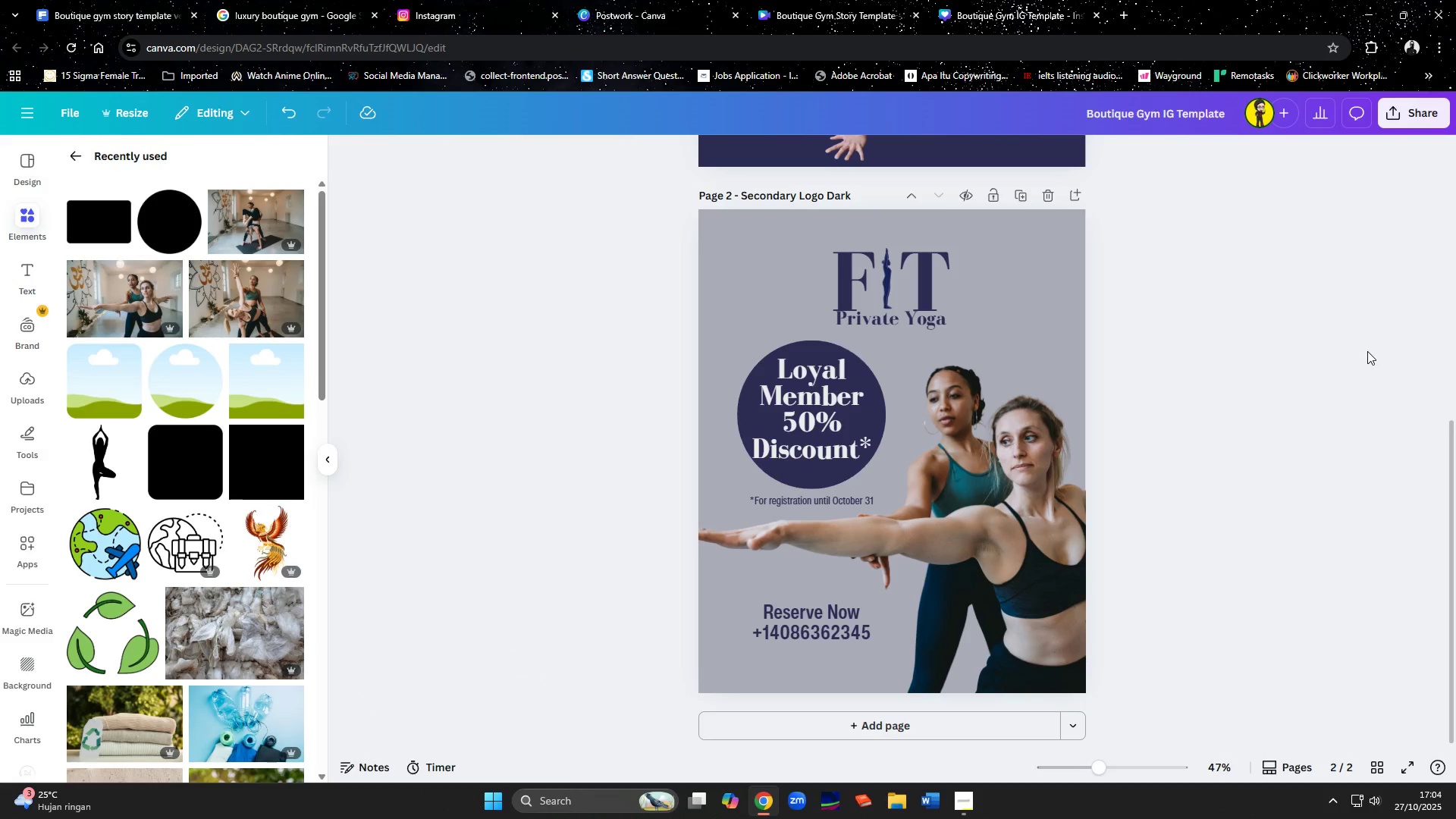 
scroll: coordinate [1367, 351], scroll_direction: down, amount: 3.0
 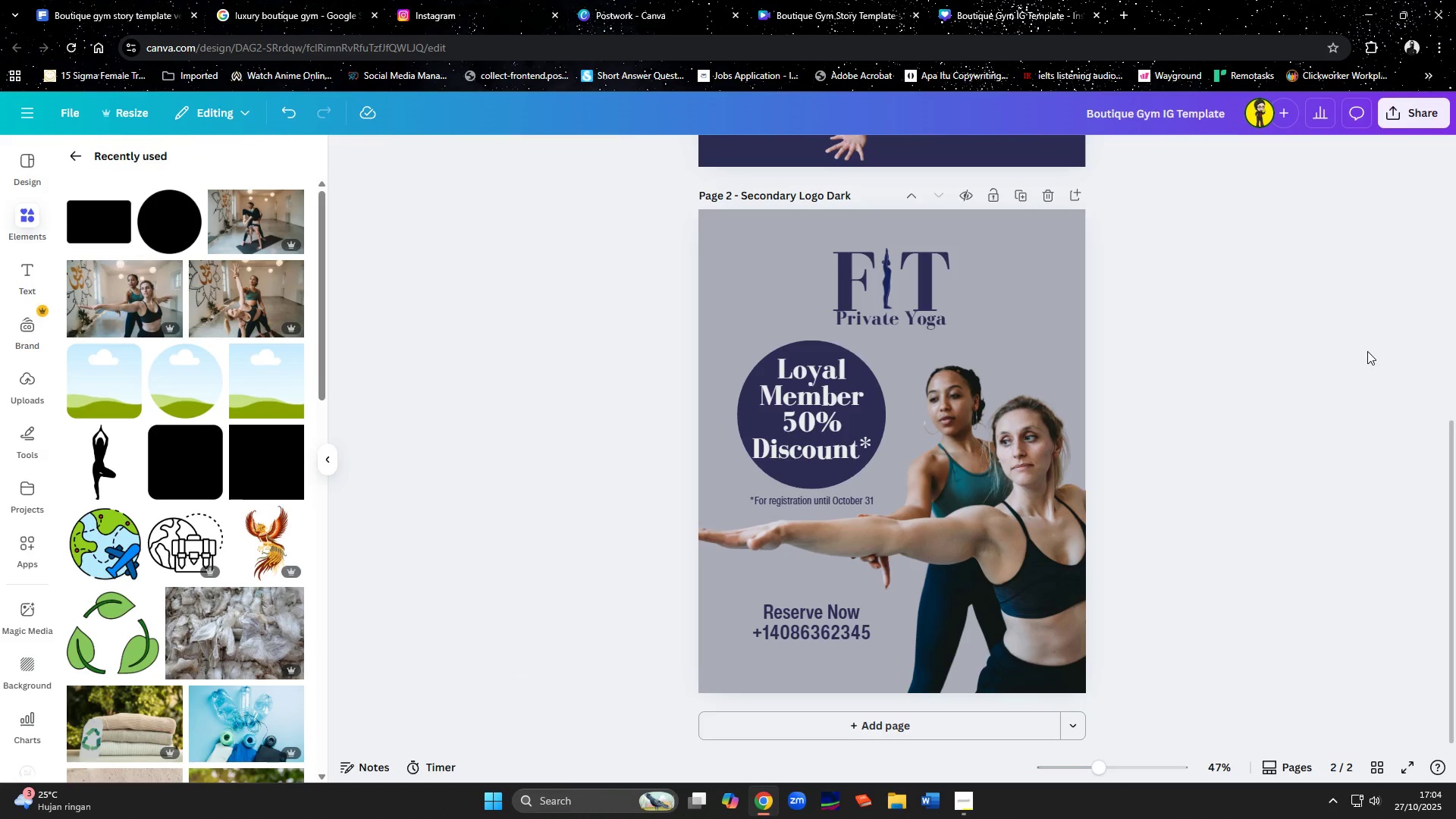 
scroll: coordinate [1367, 351], scroll_direction: up, amount: 8.0
 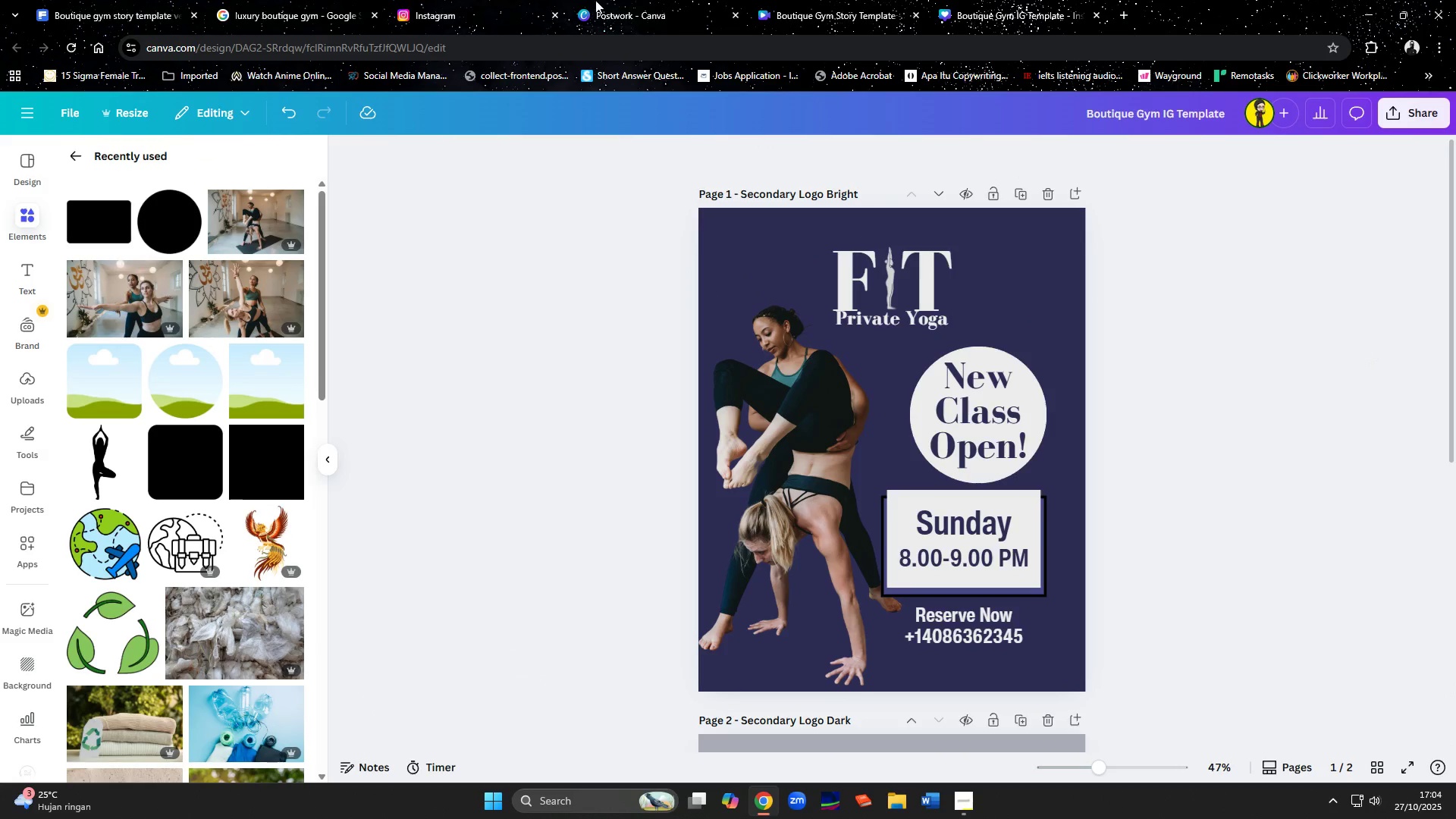 
left_click([844, 0])
 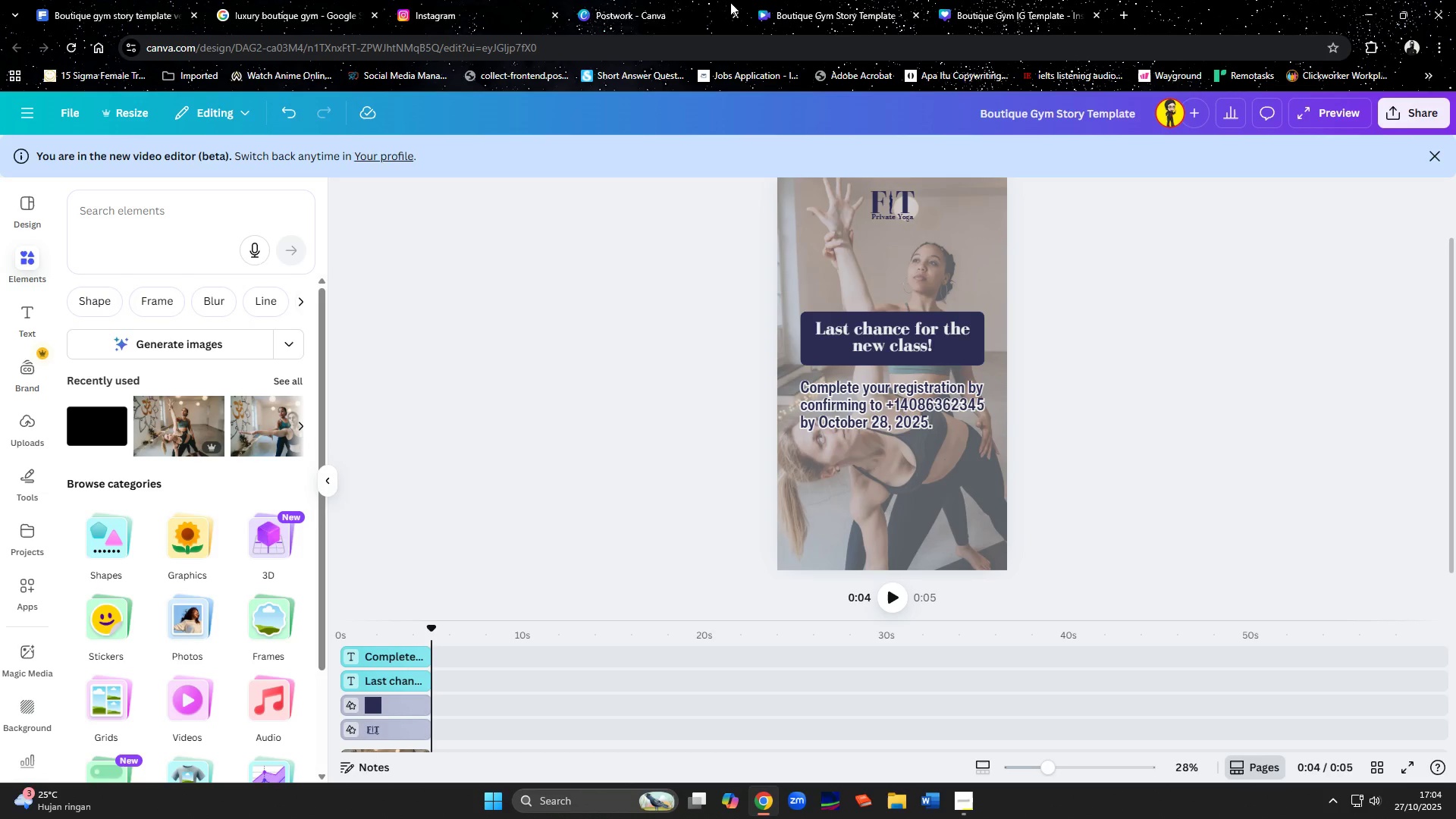 
left_click([685, 4])
 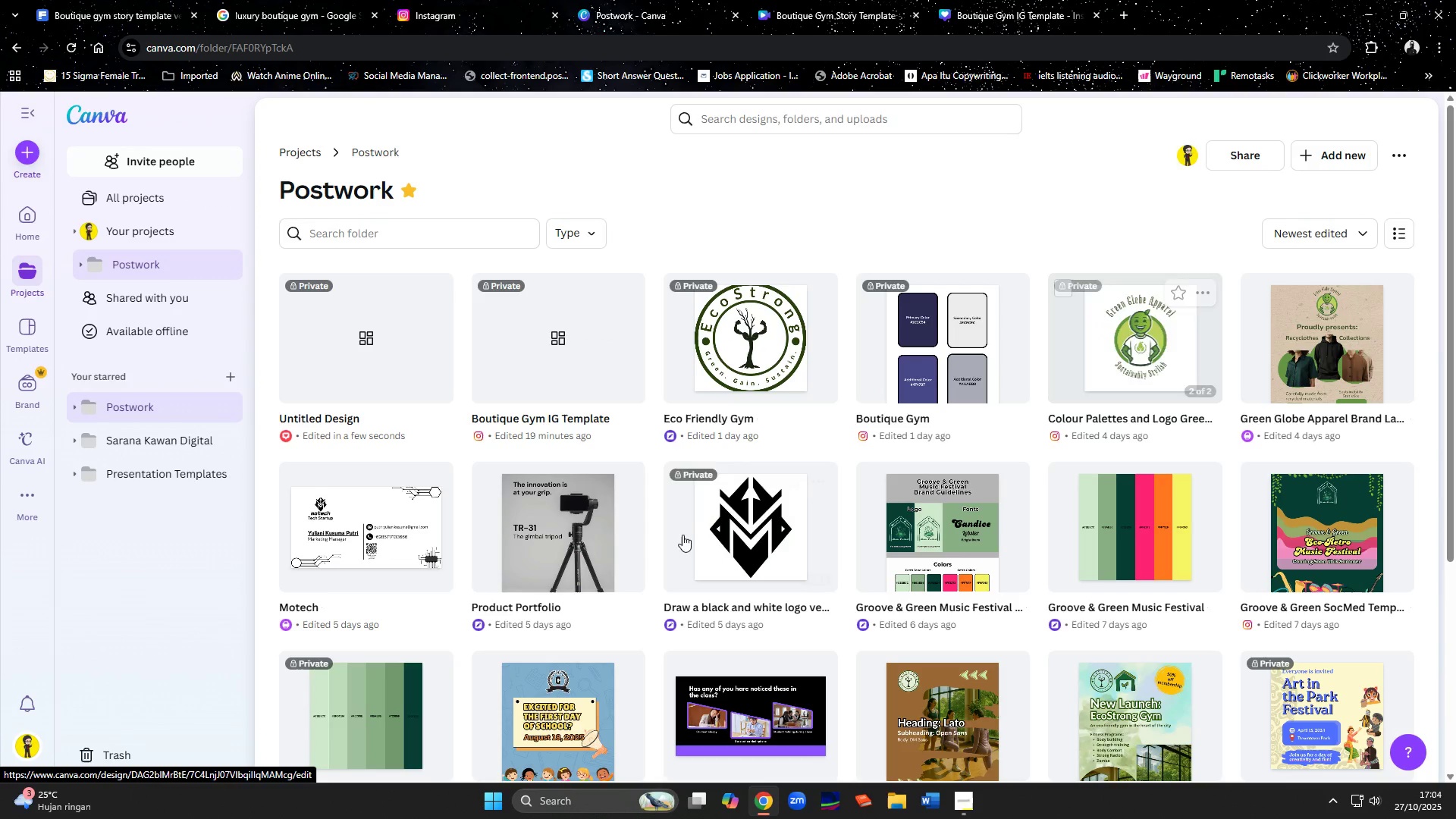 
wait(6.49)
 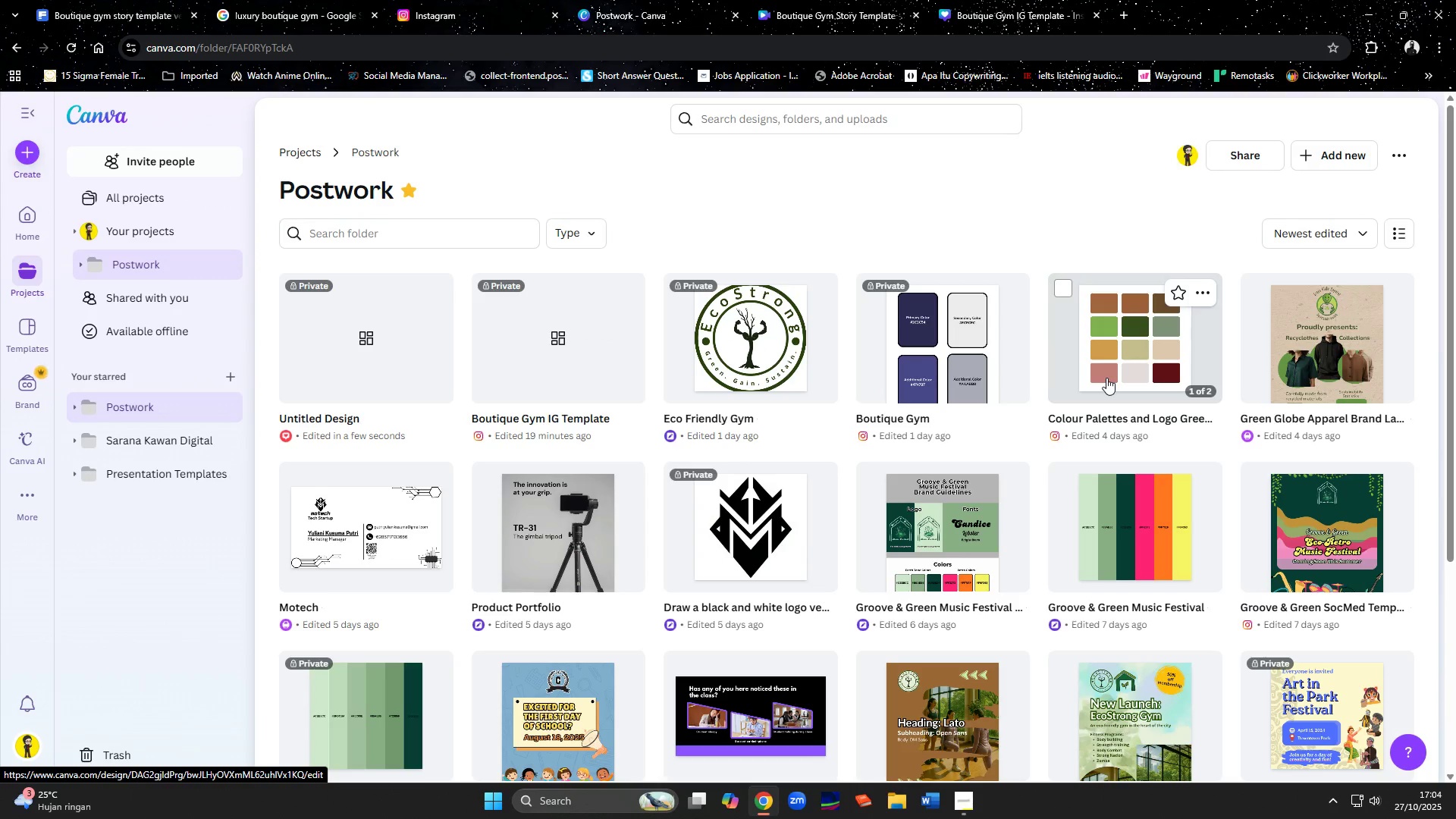 
scroll: coordinate [549, 475], scroll_direction: down, amount: 1.0
 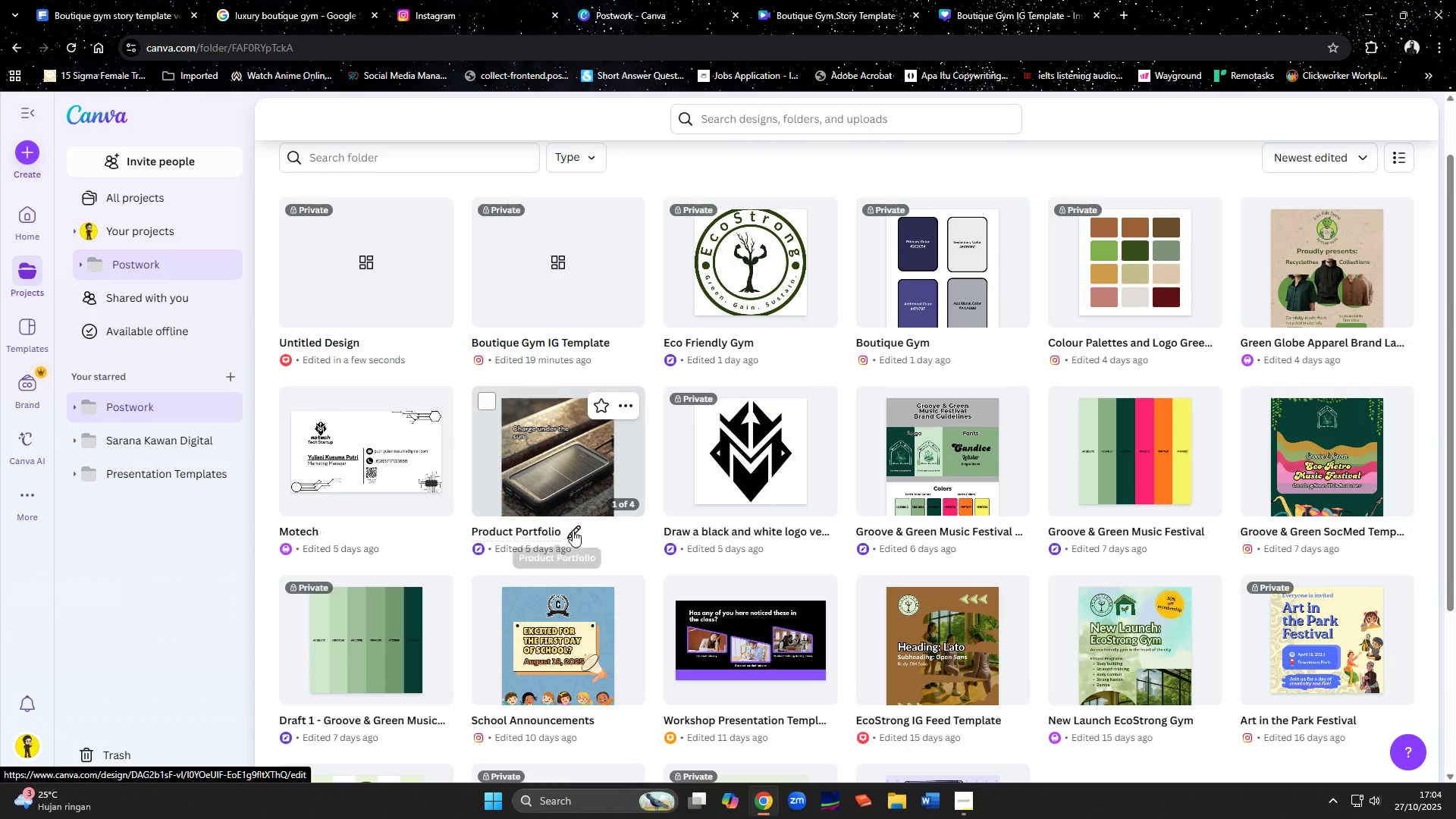 
wait(5.2)
 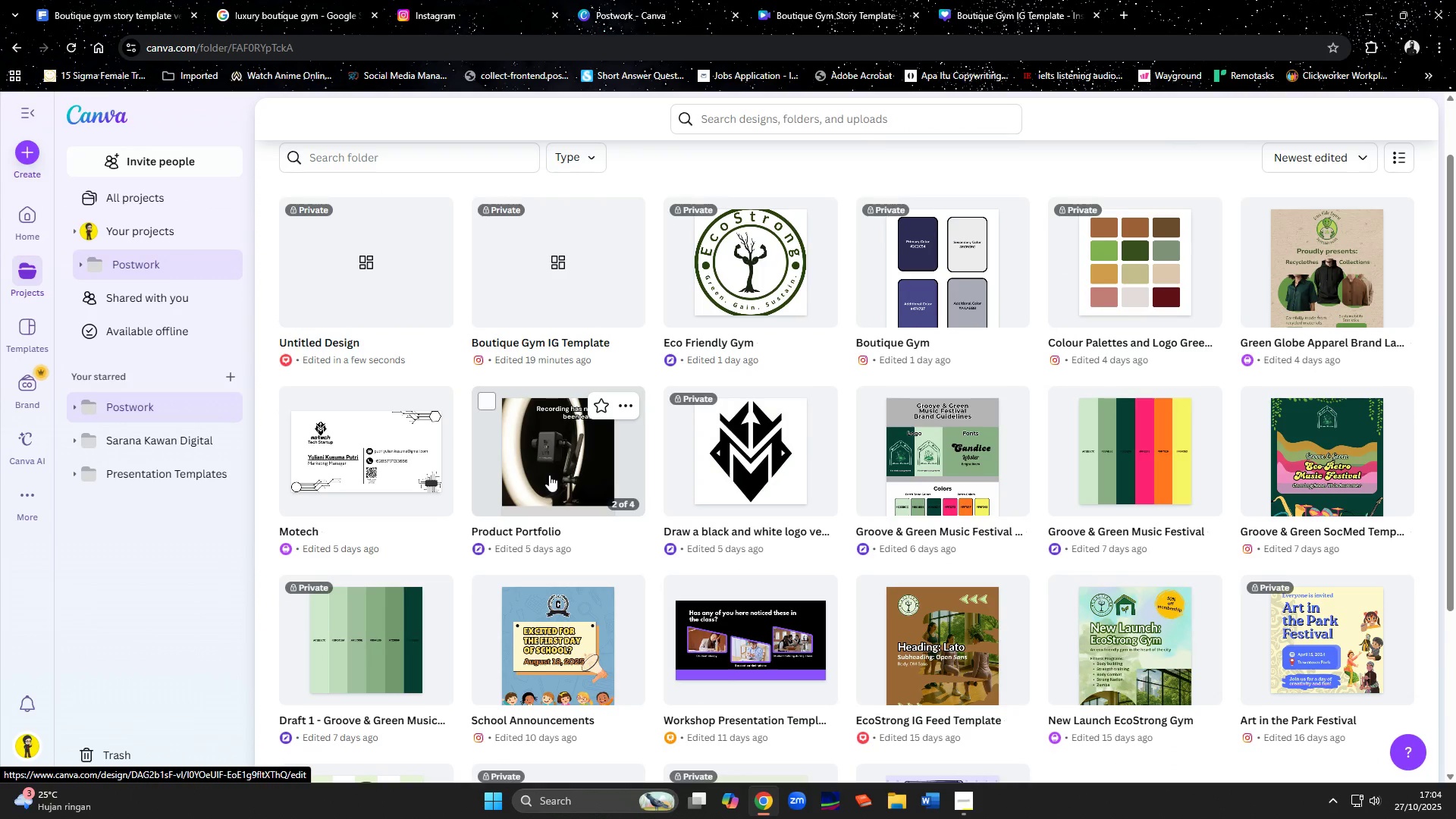 
scroll: coordinate [573, 530], scroll_direction: down, amount: 4.0
 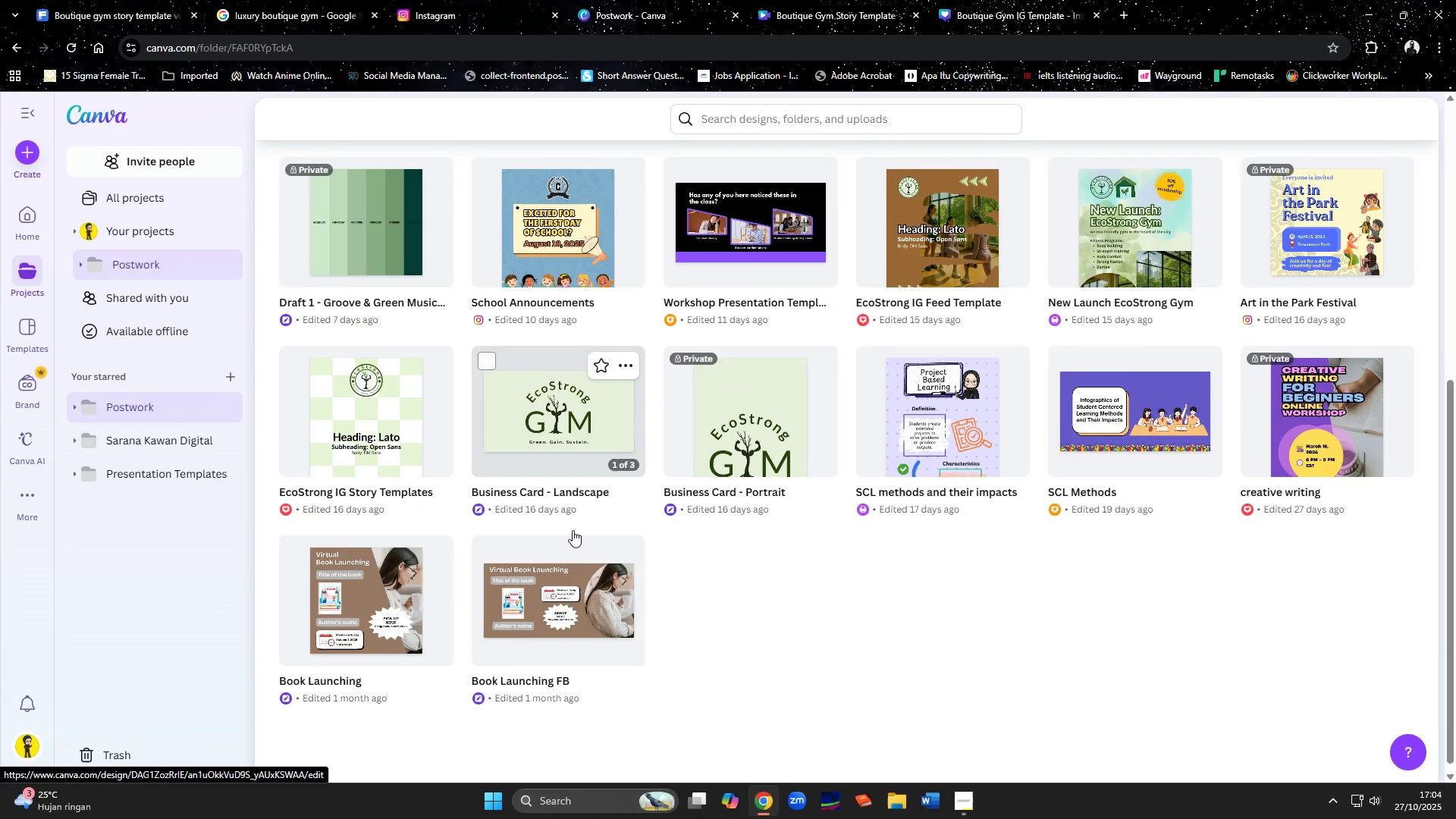 
scroll: coordinate [696, 598], scroll_direction: up, amount: 4.0
 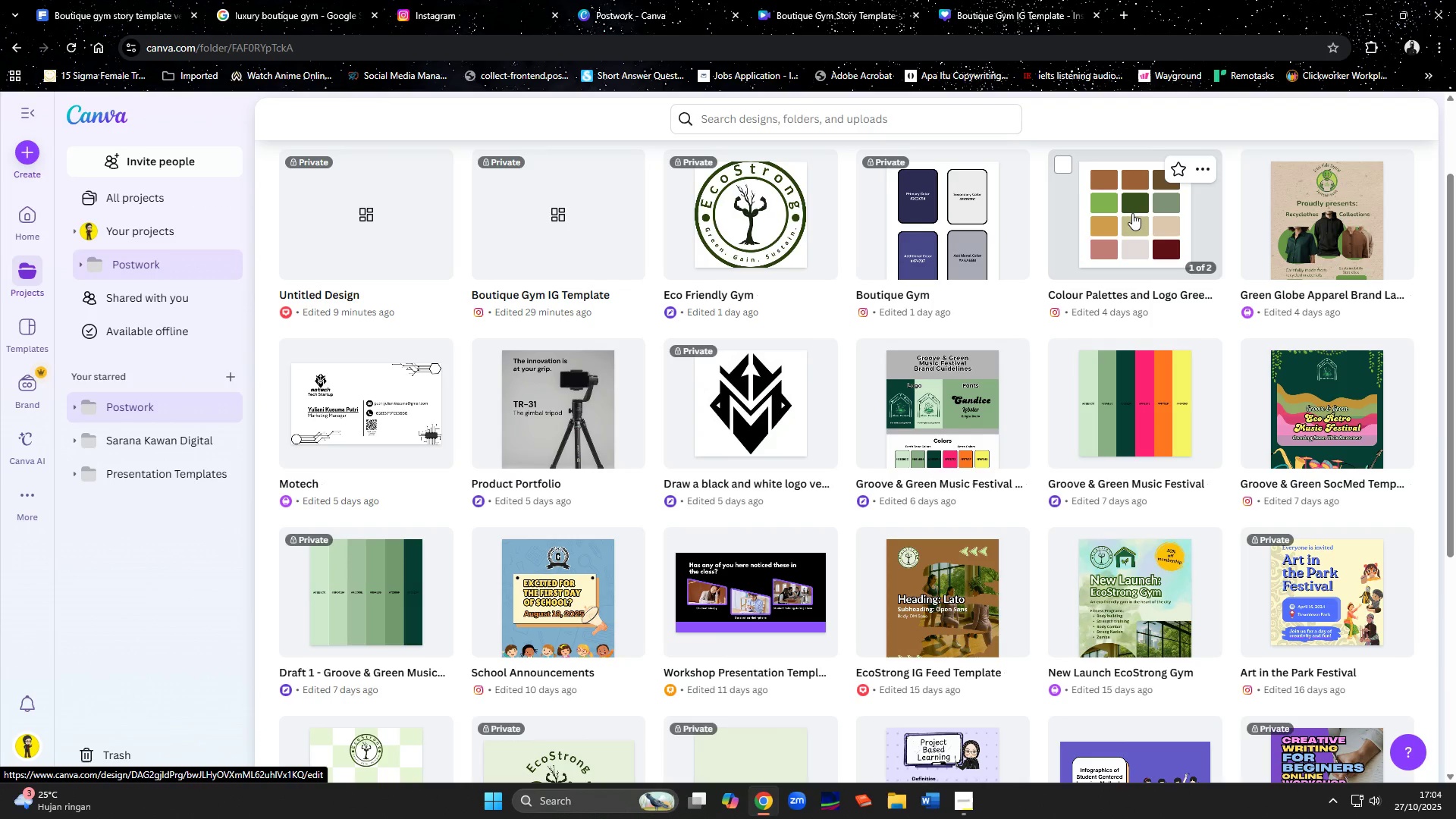 
wait(12.44)
 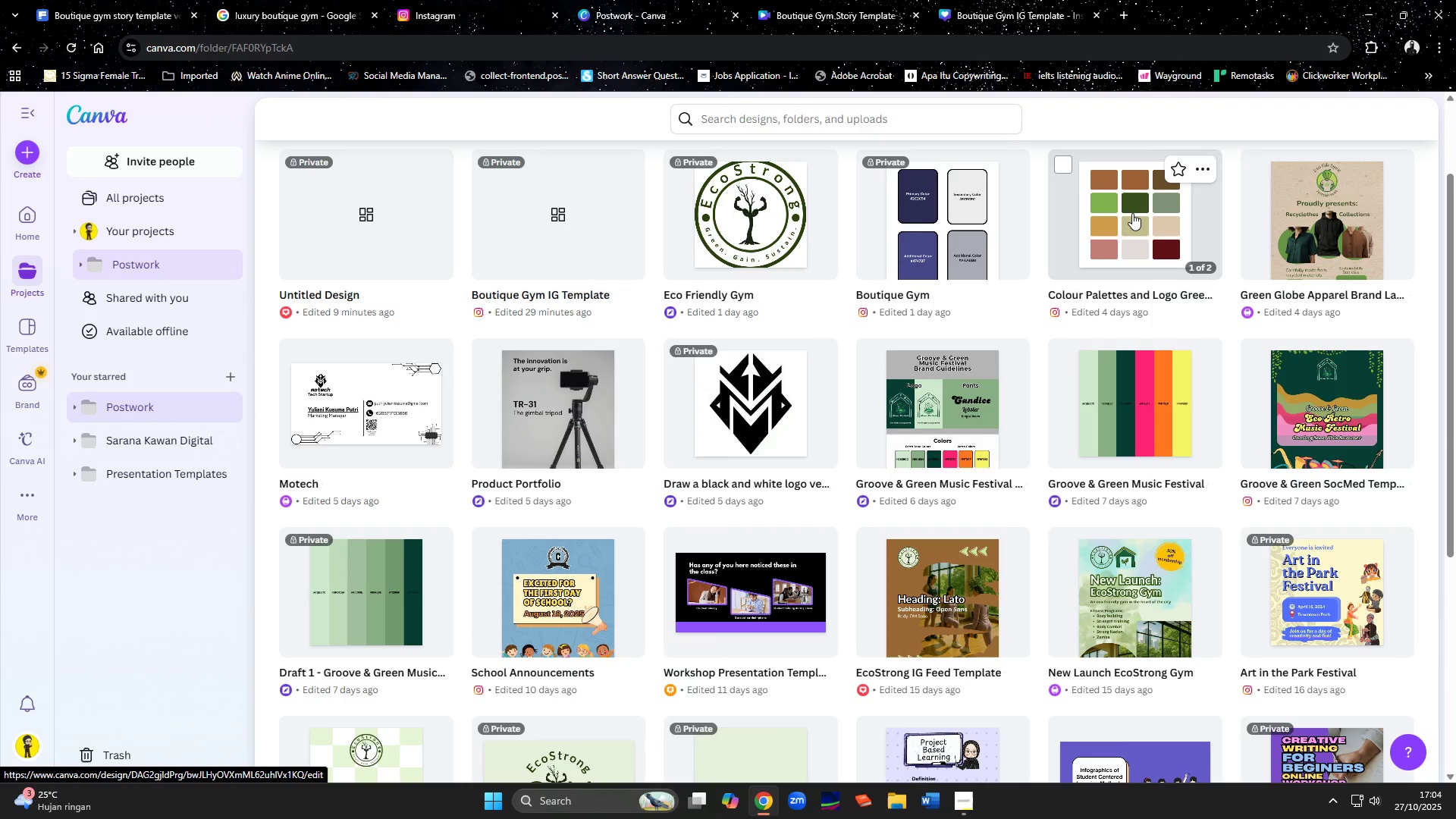 
mouse_move([1152, 232])
 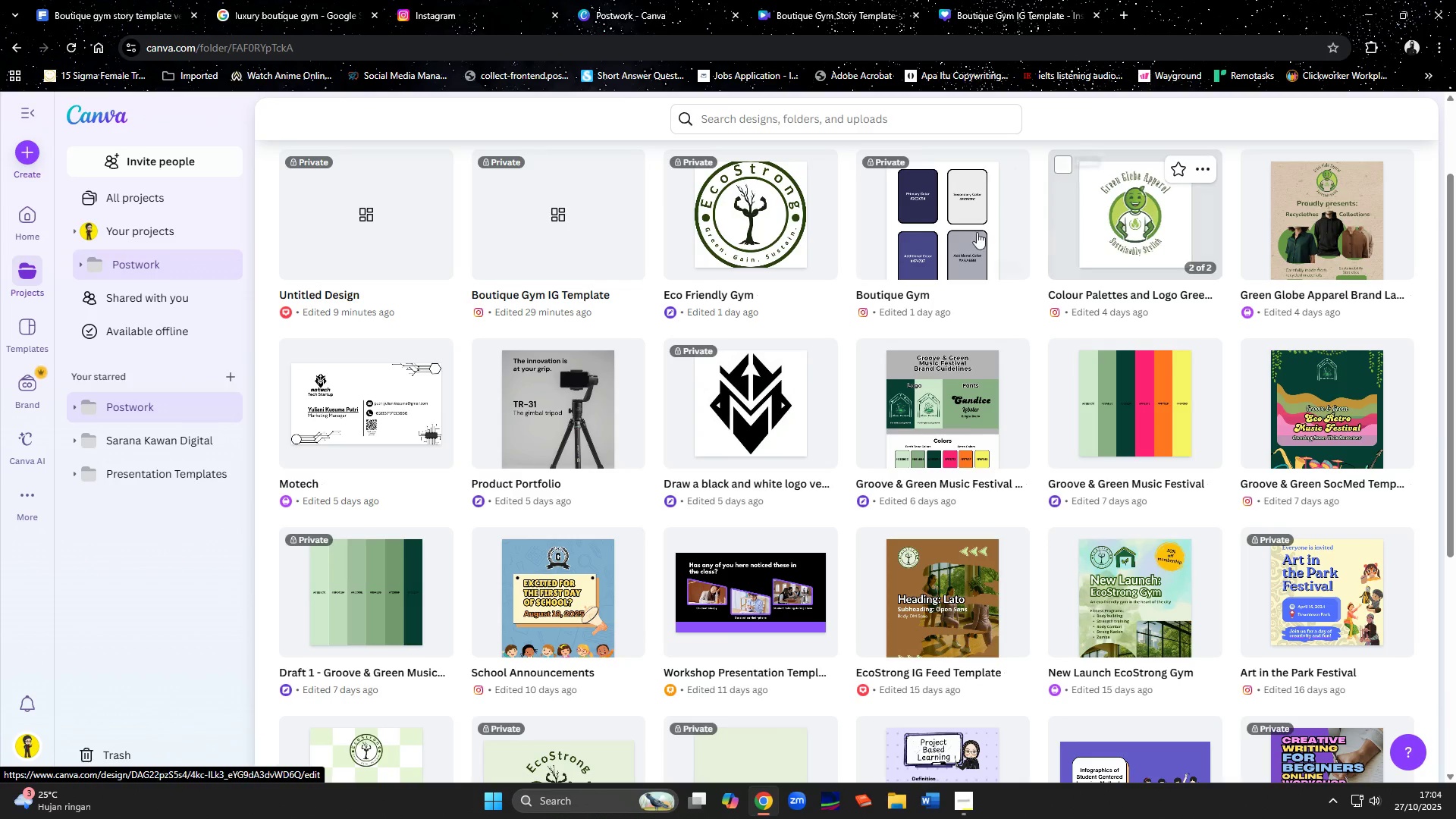 
mouse_move([962, 240])
 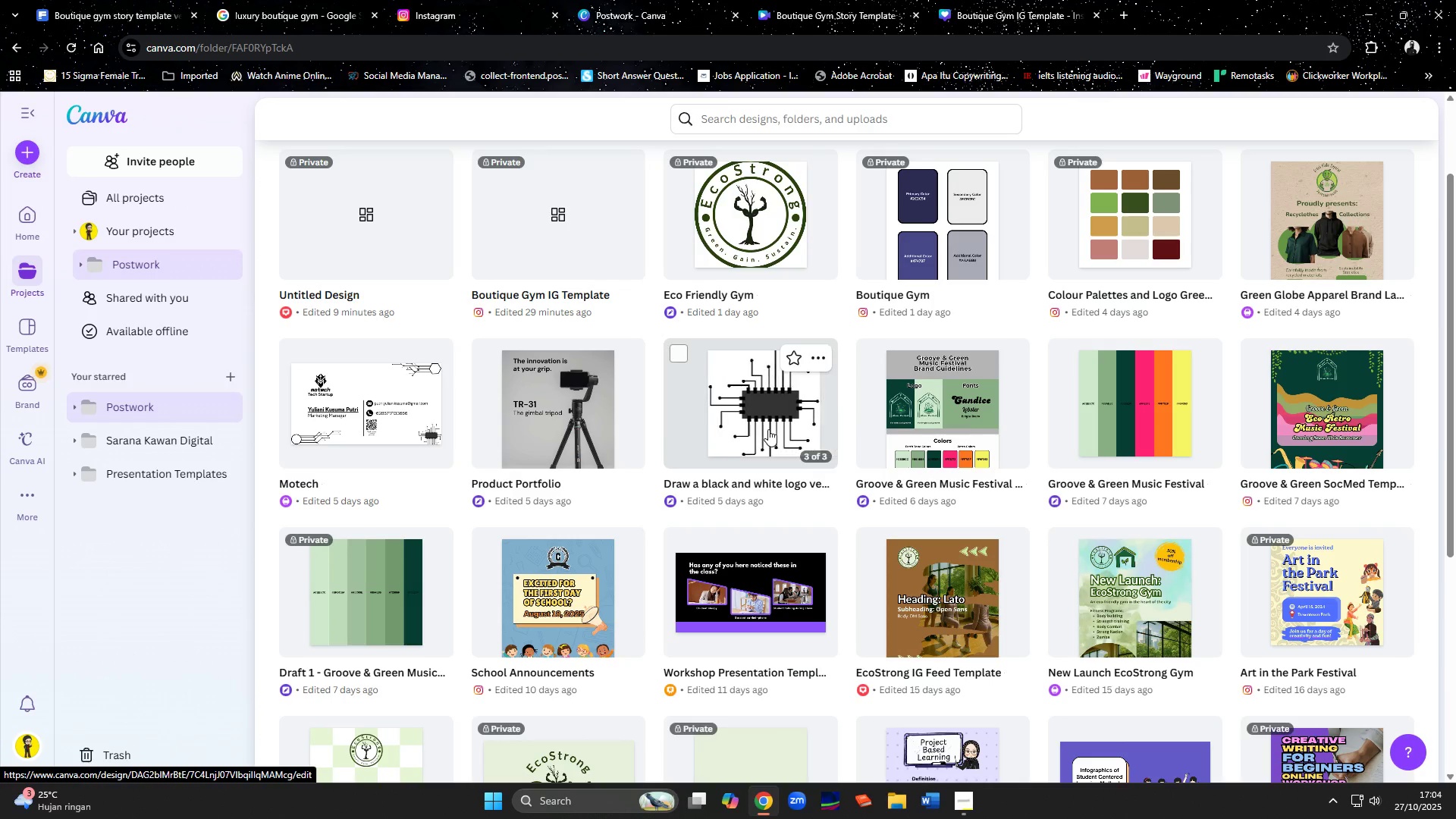 
mouse_move([981, 396])
 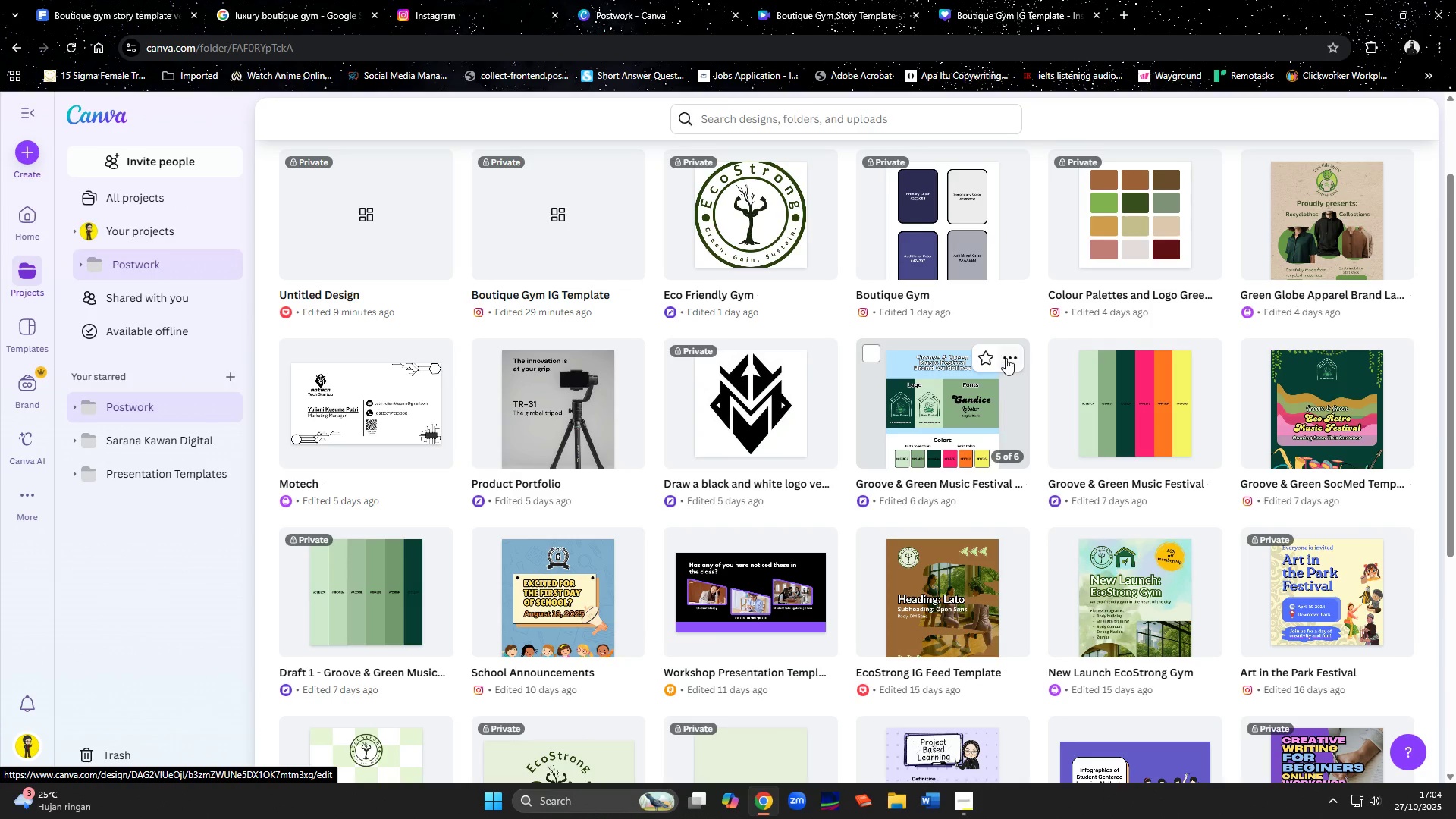 
left_click([1006, 356])
 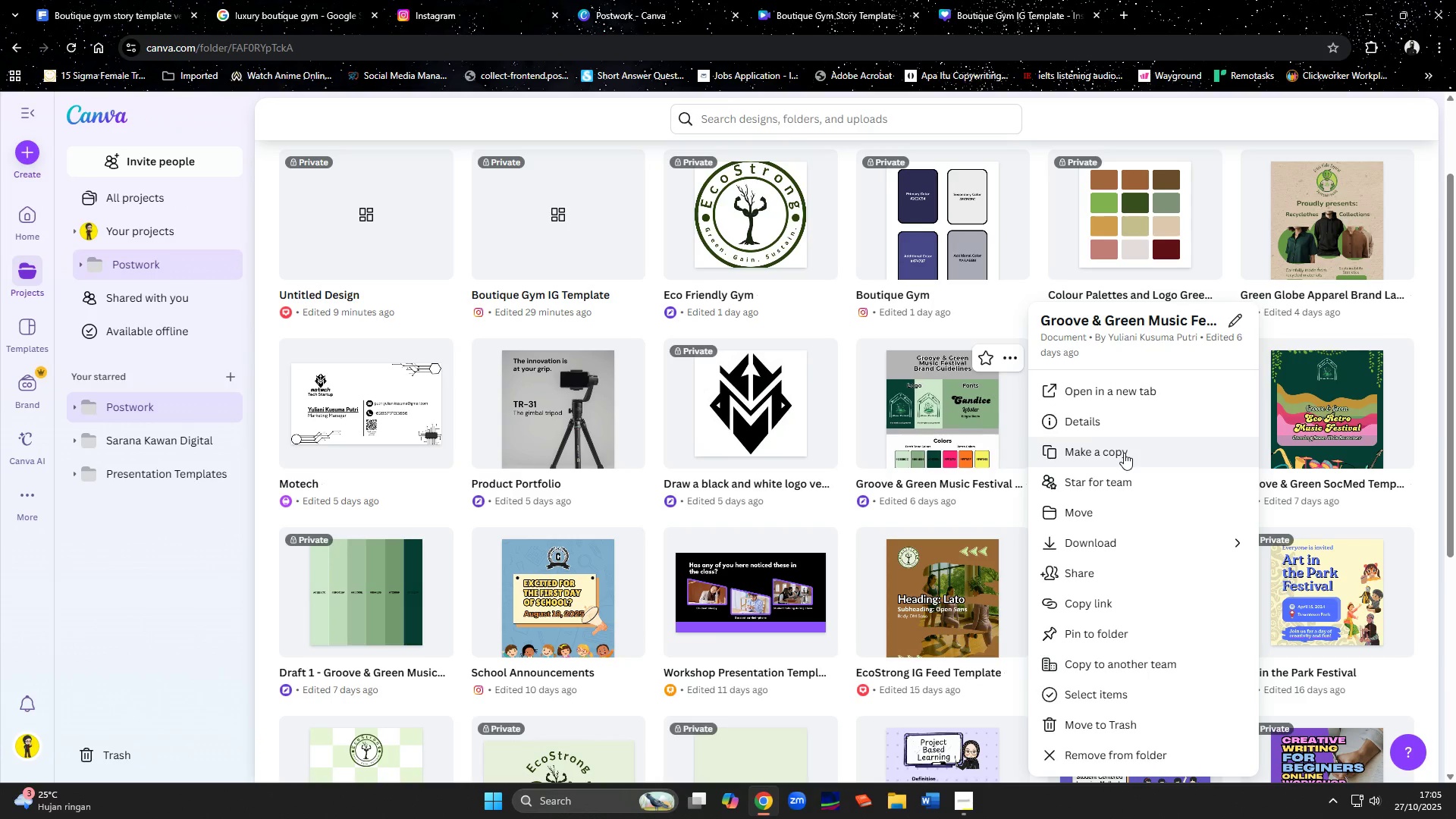 
left_click([1124, 453])
 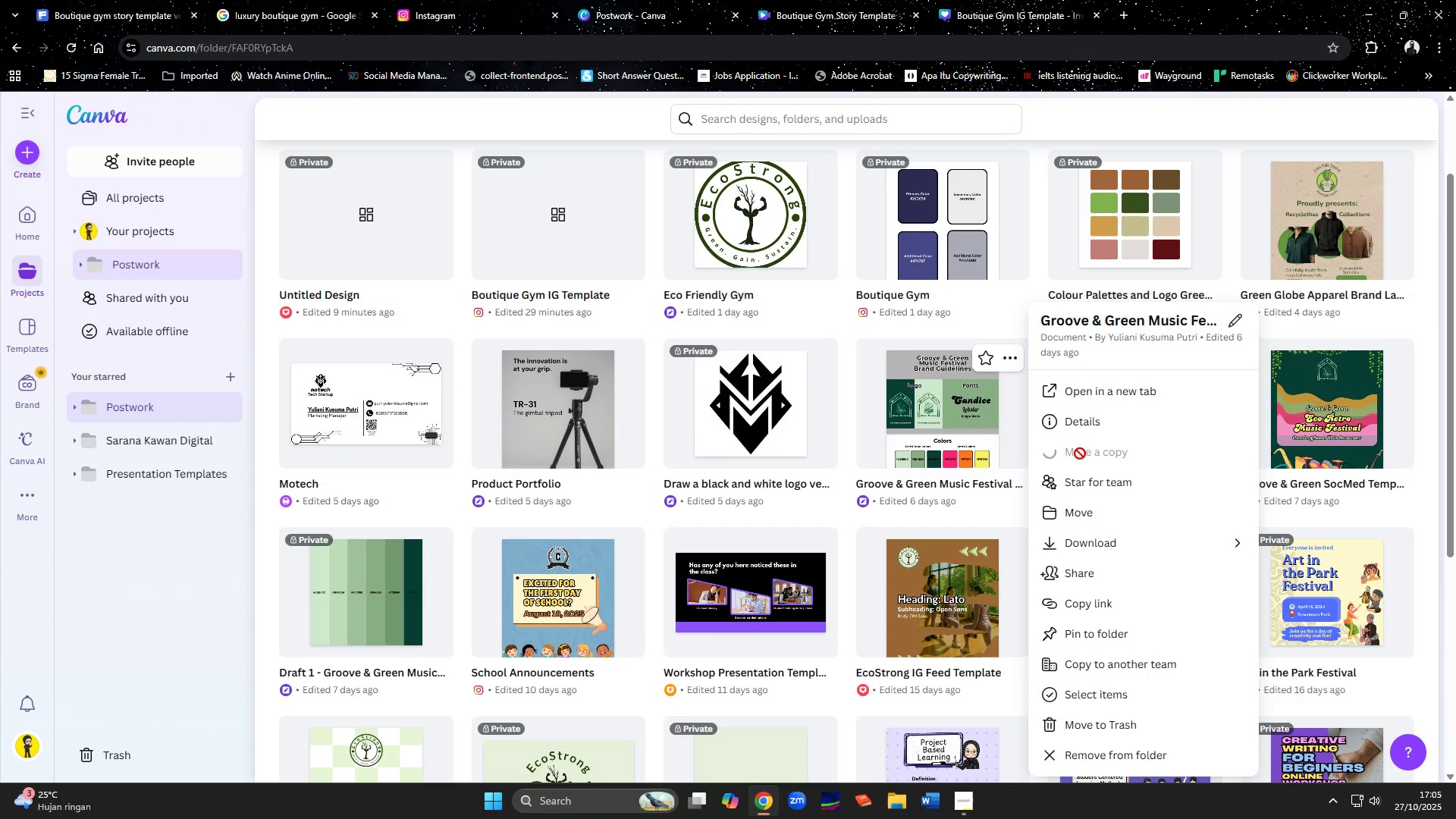 
mouse_move([331, 278])
 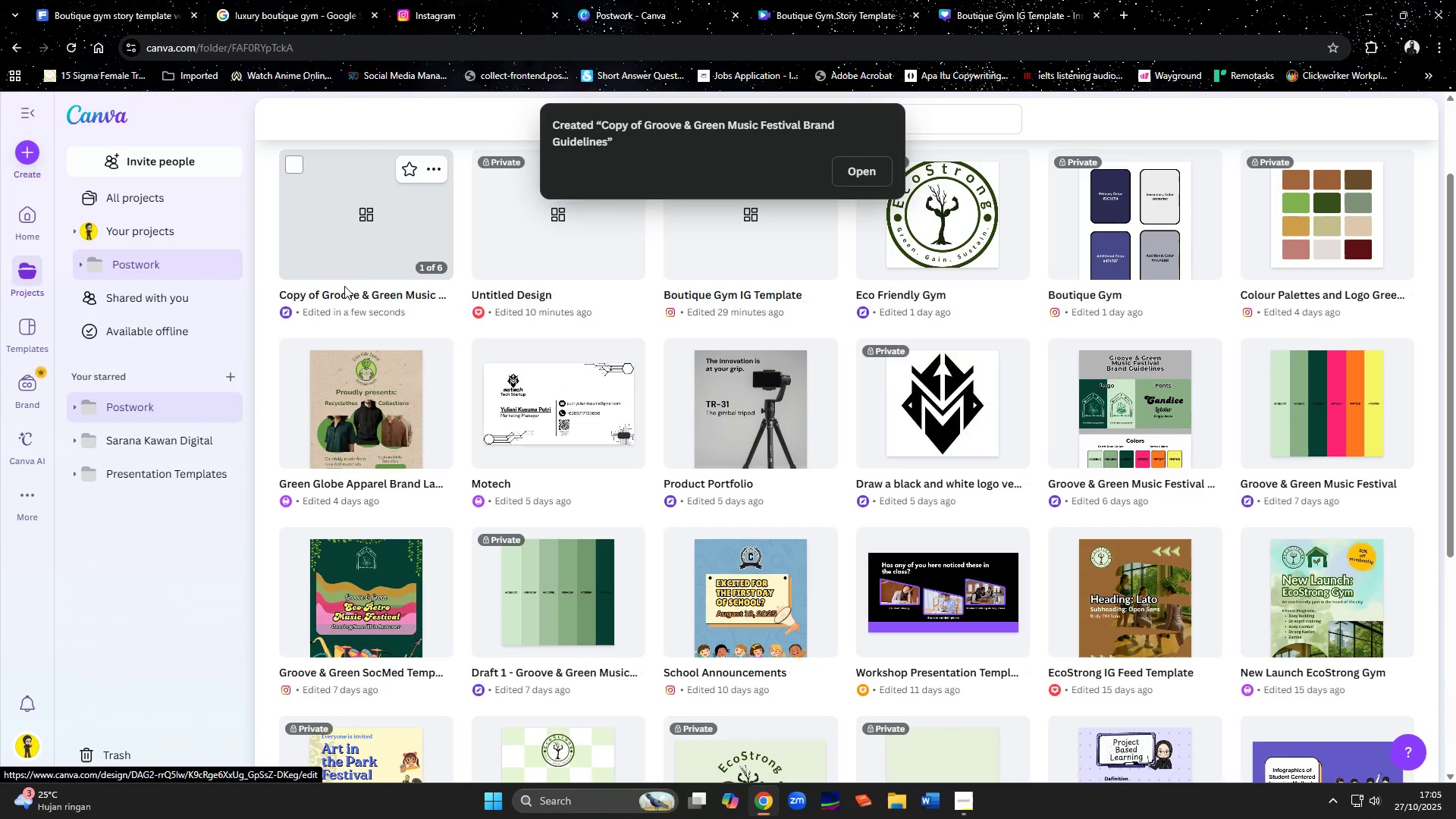 
left_click([347, 287])
 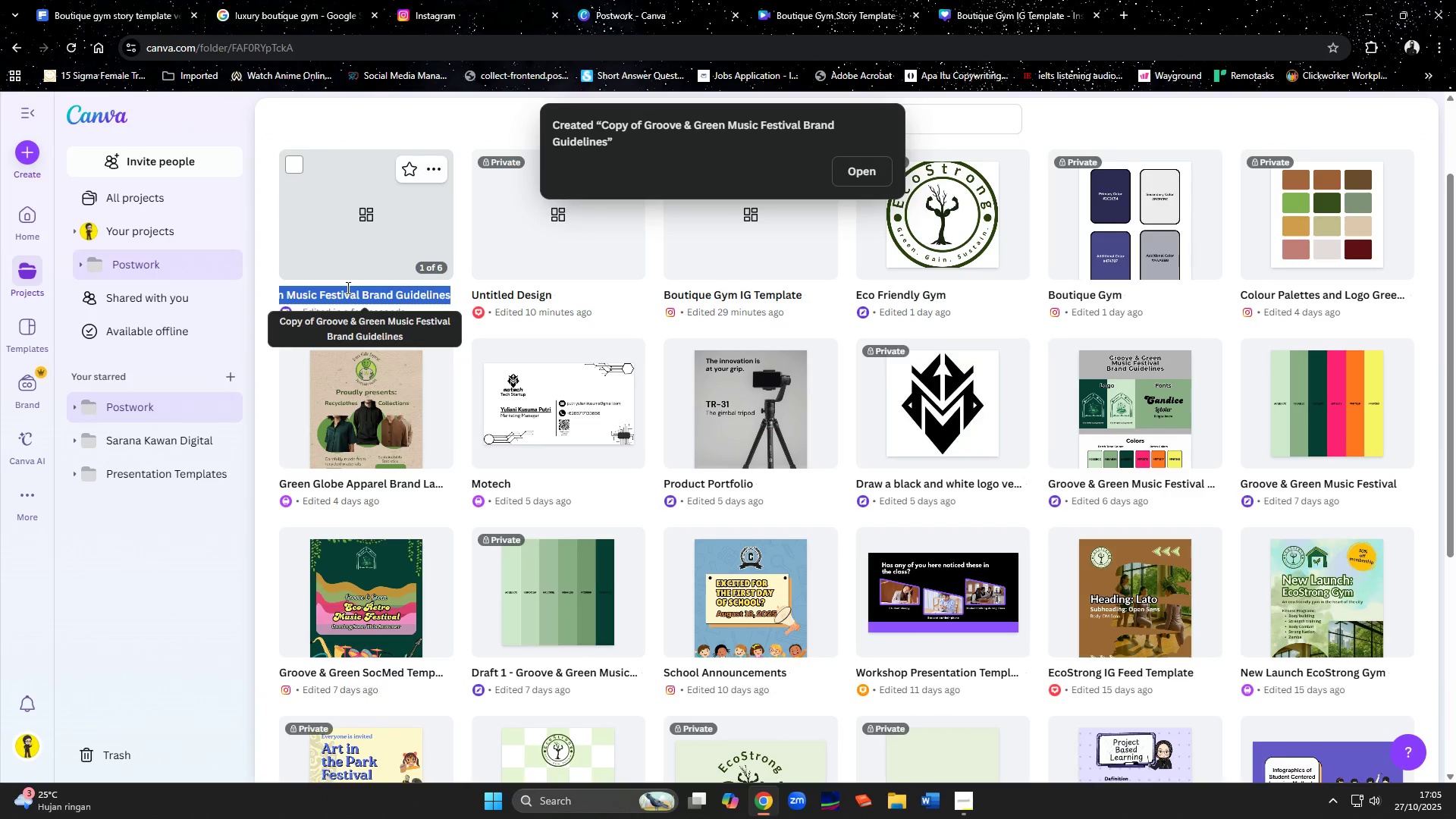 
type(Boutique Gym Brand Guidelines)
 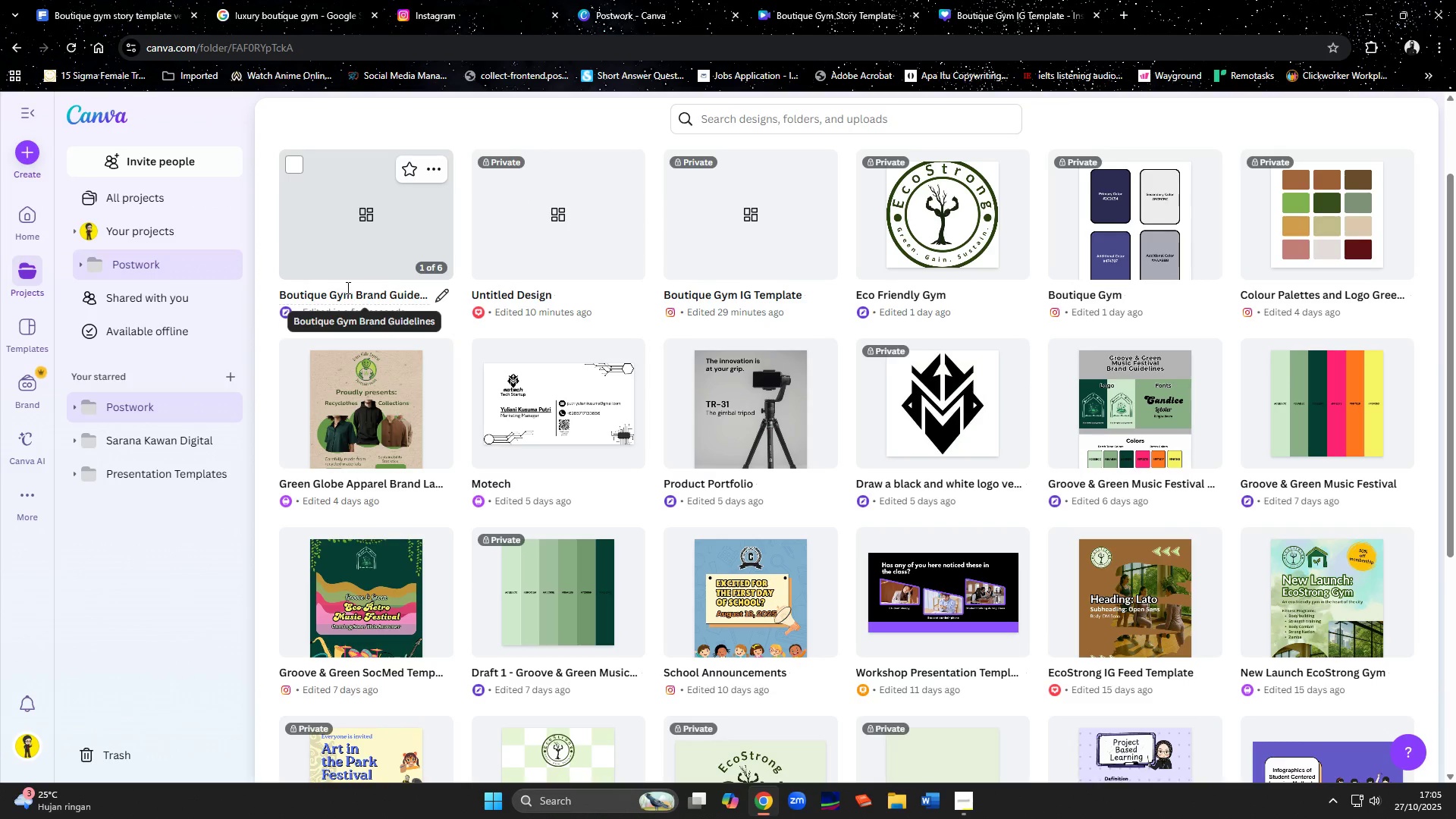 
 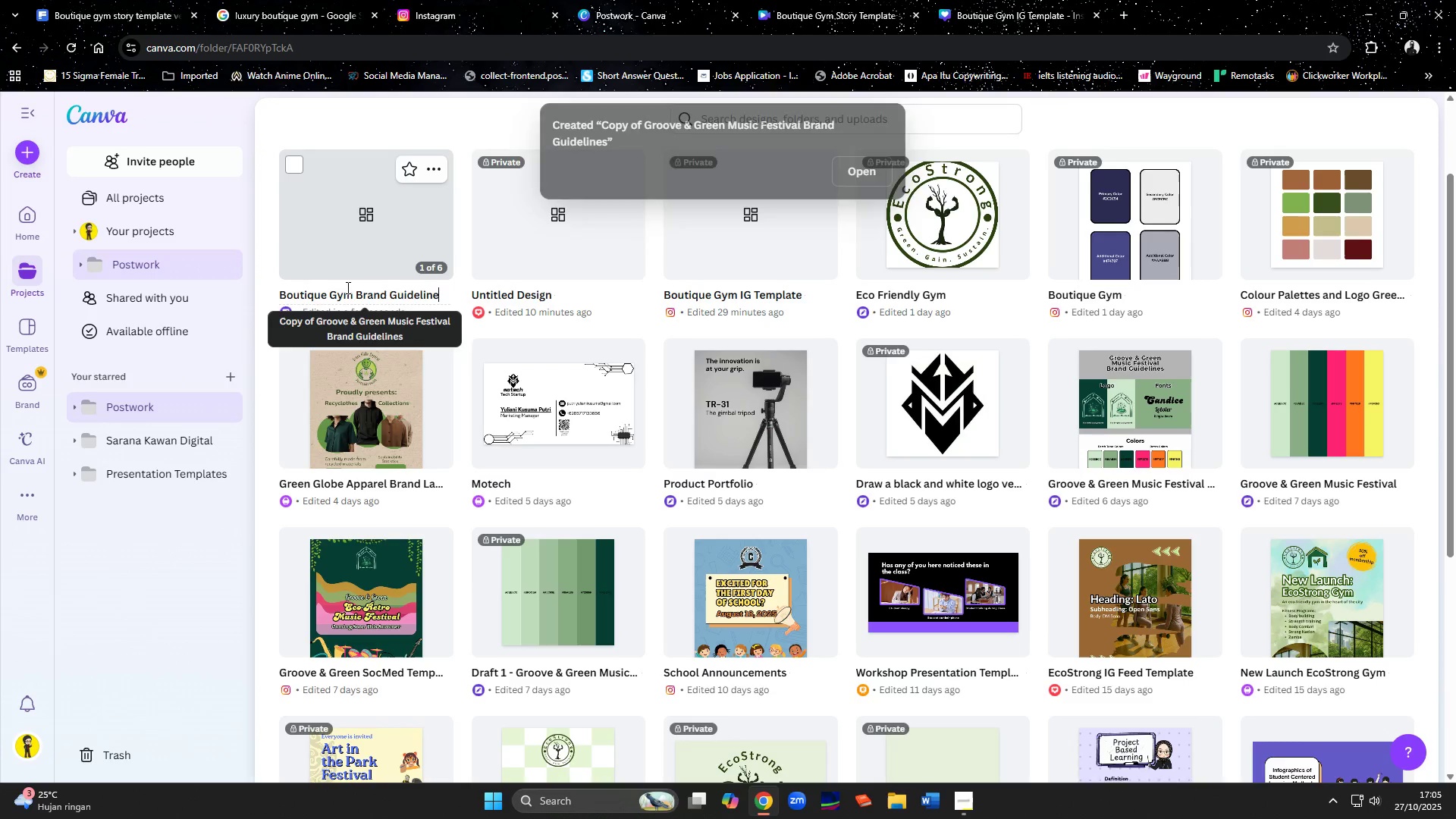 
key(Enter)
 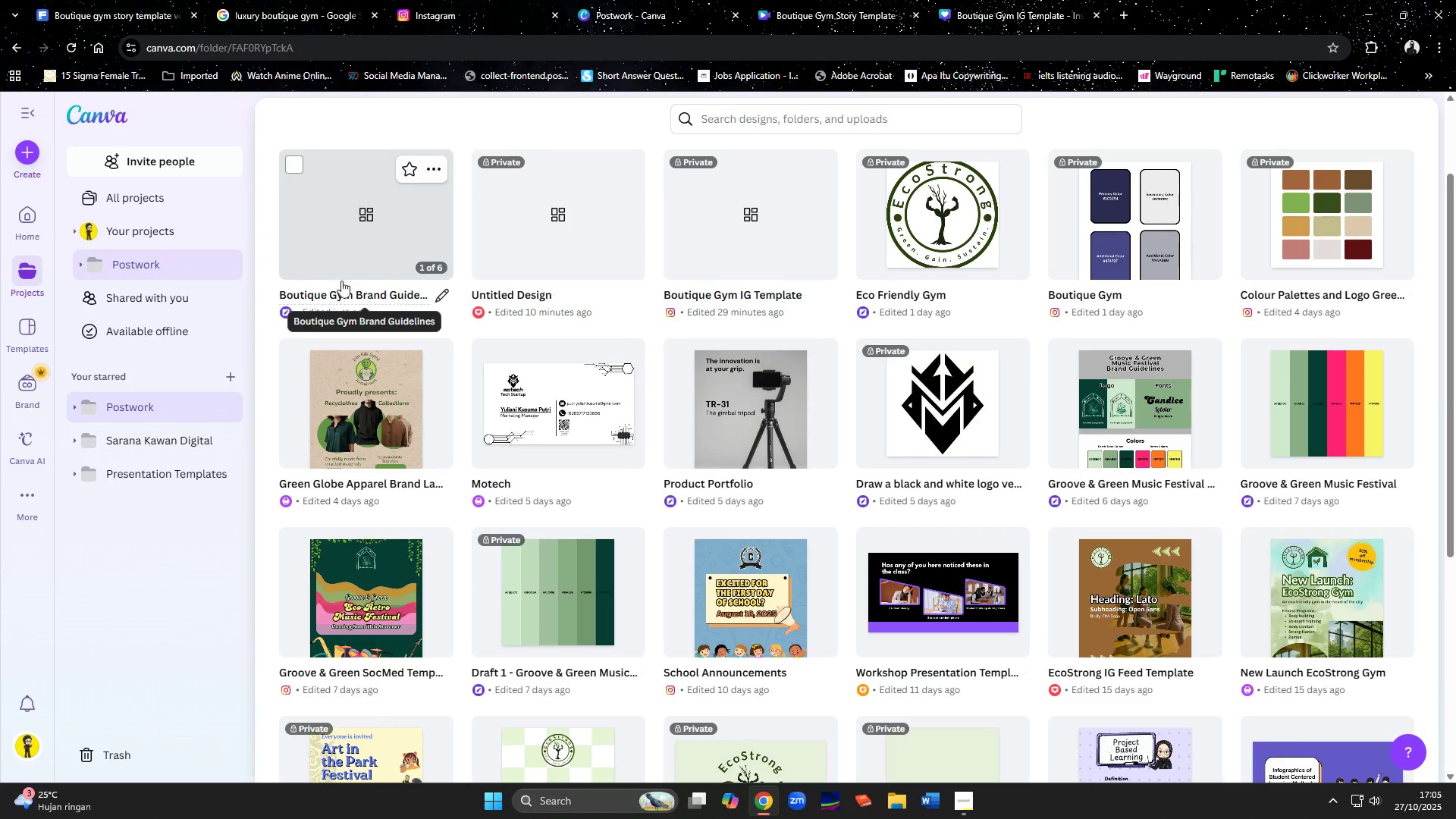 
left_click([346, 247])
 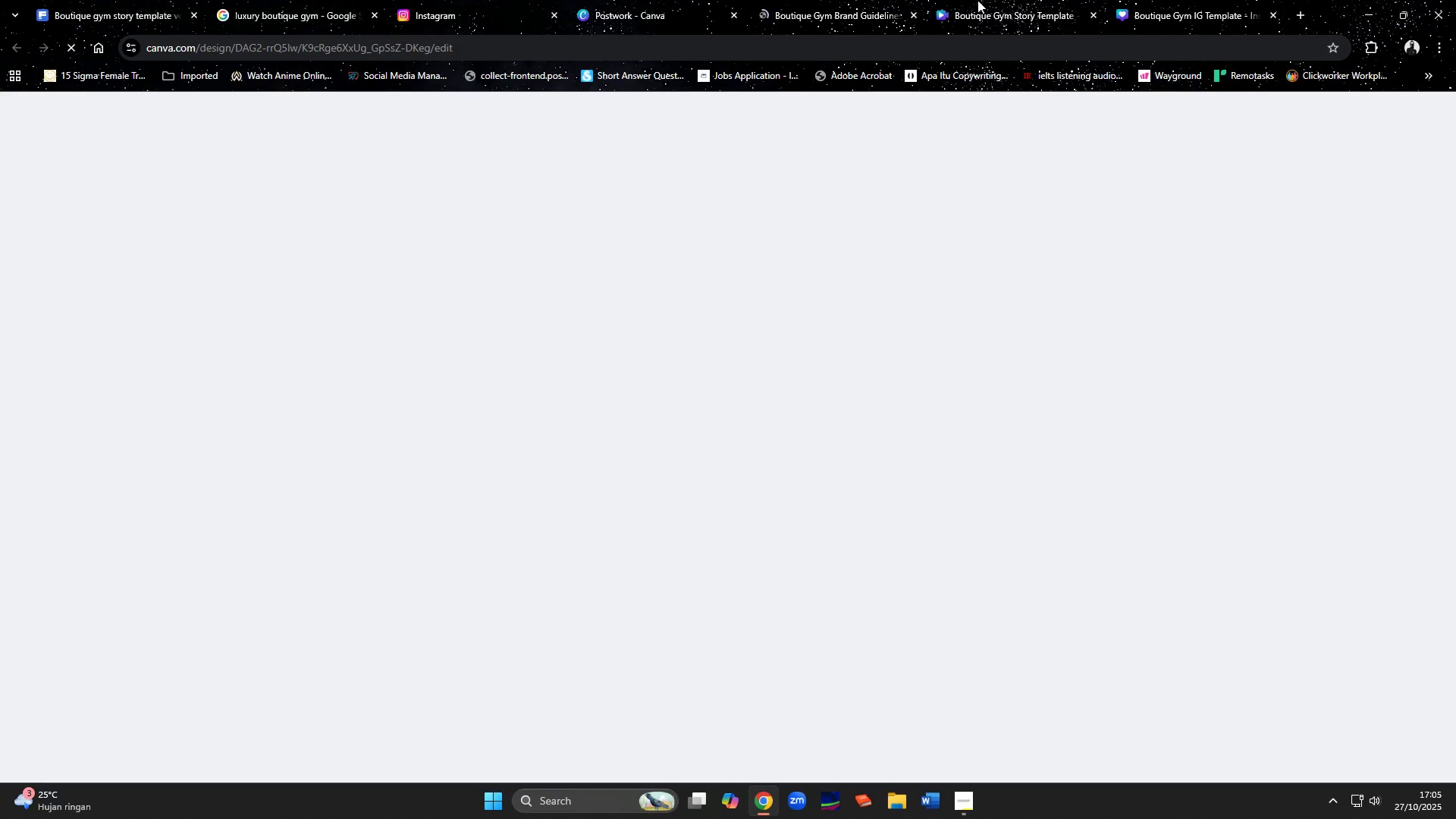 
left_click([987, 0])
 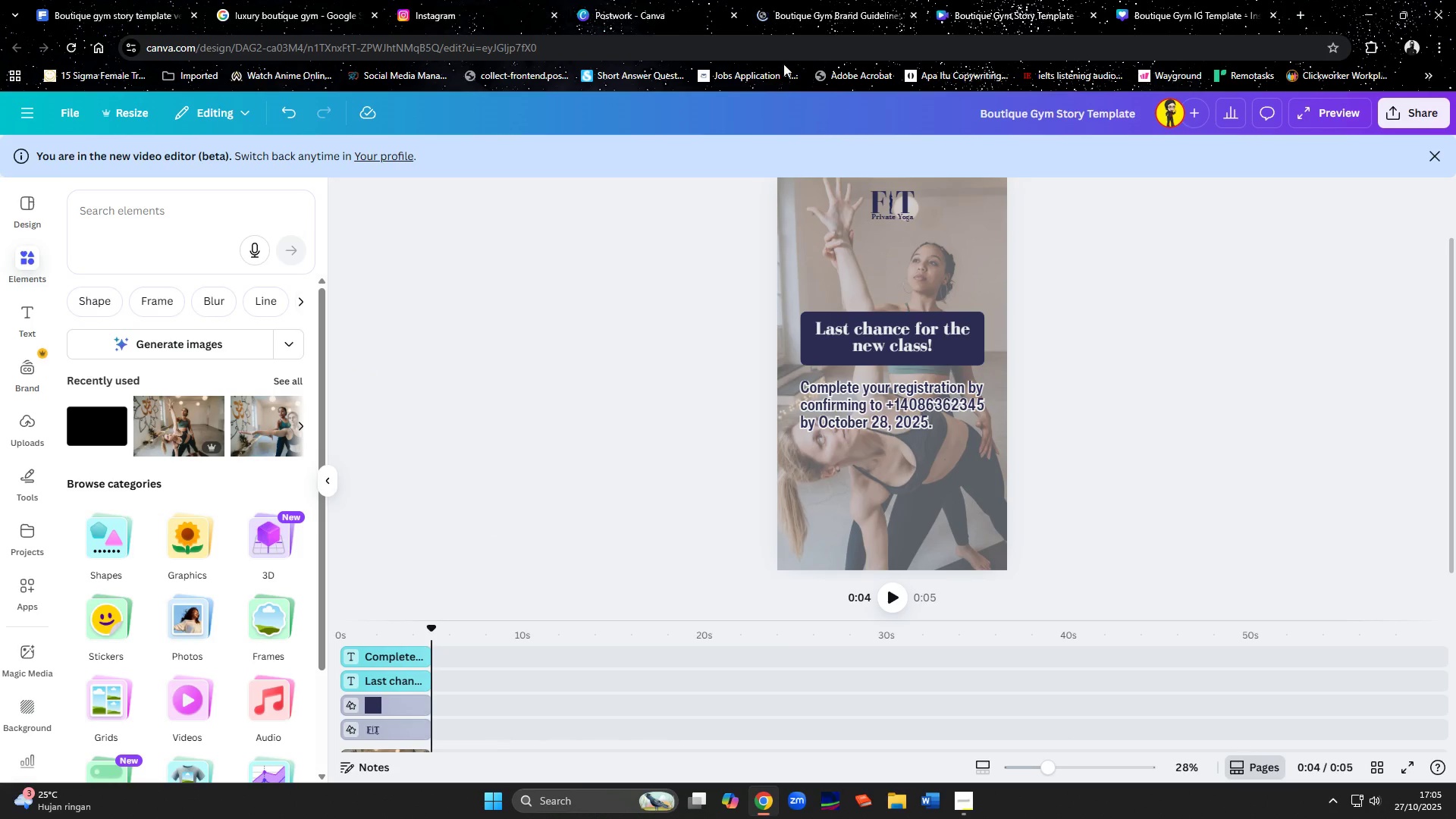 
left_click([829, 19])
 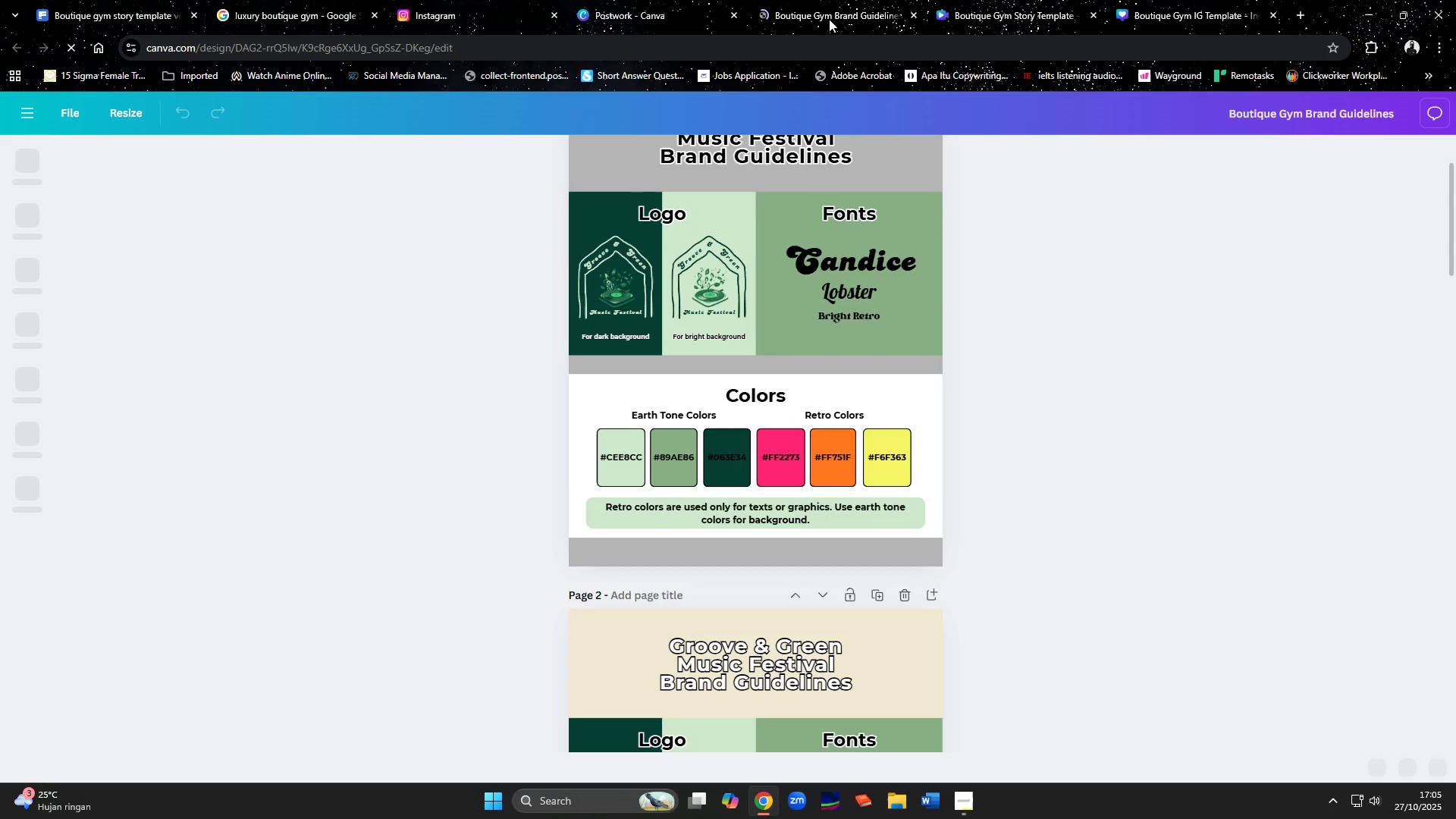 
scroll: coordinate [950, 279], scroll_direction: down, amount: 29.0
 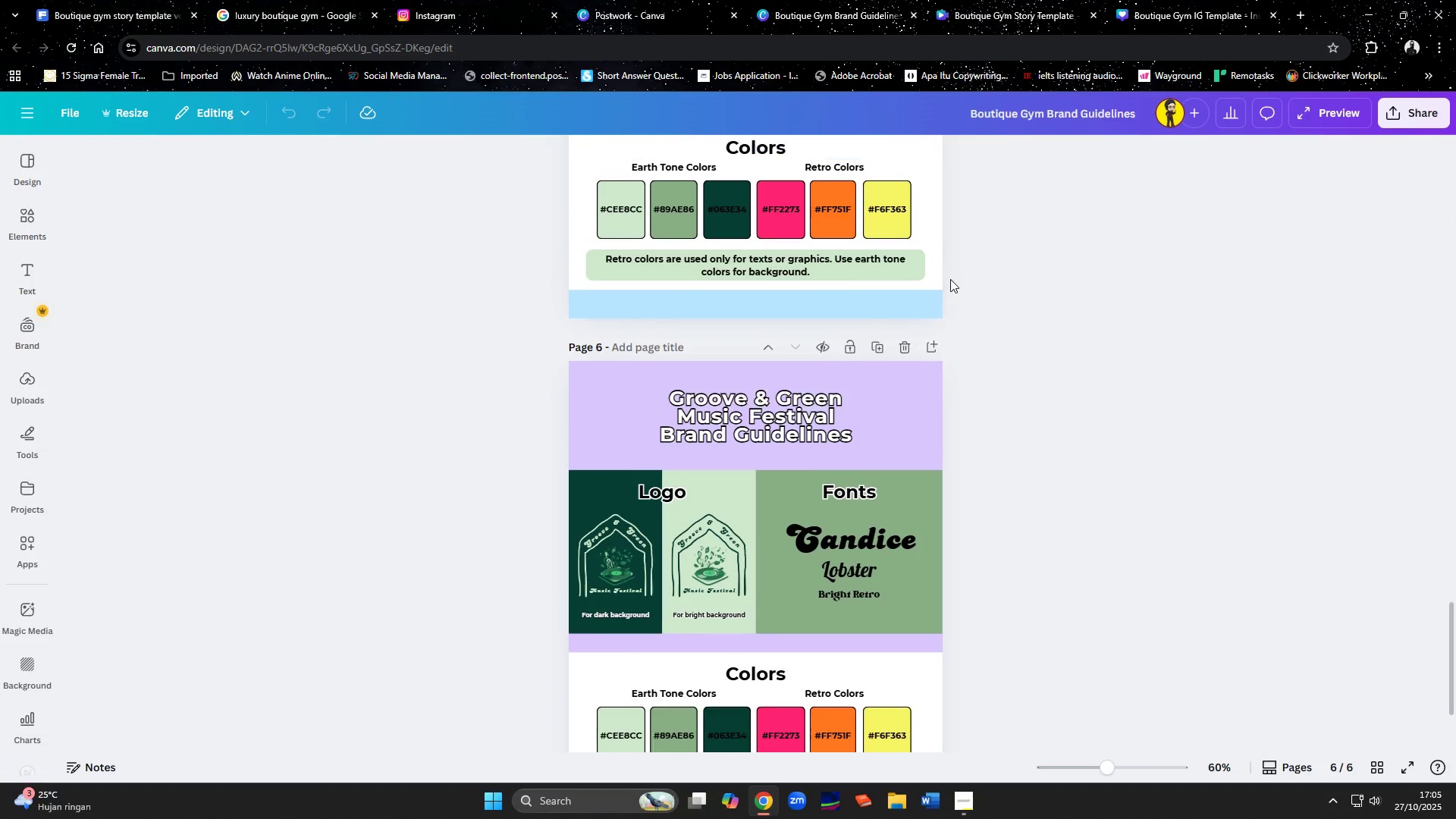 
left_click([899, 350])
 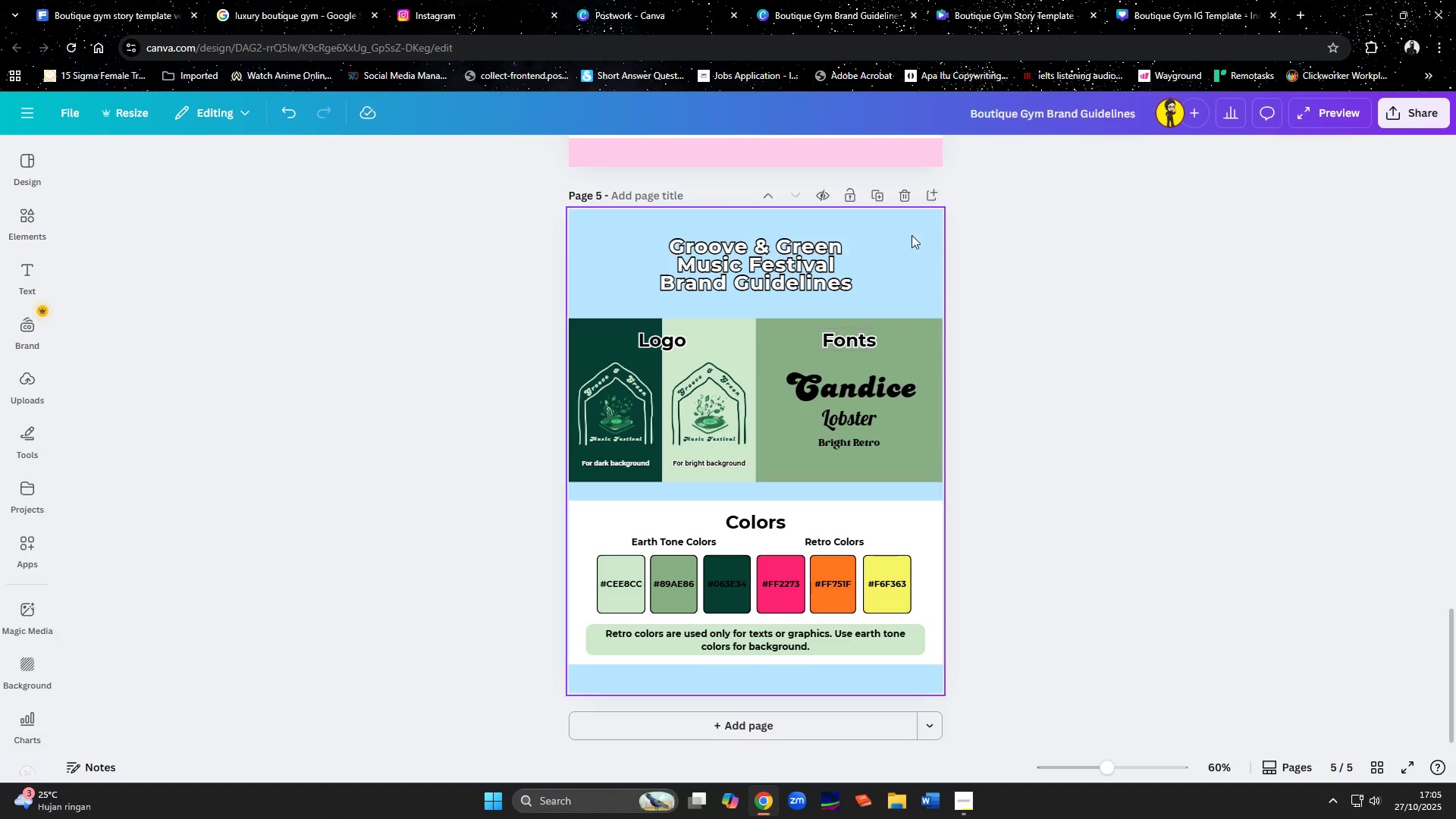 
left_click([910, 196])
 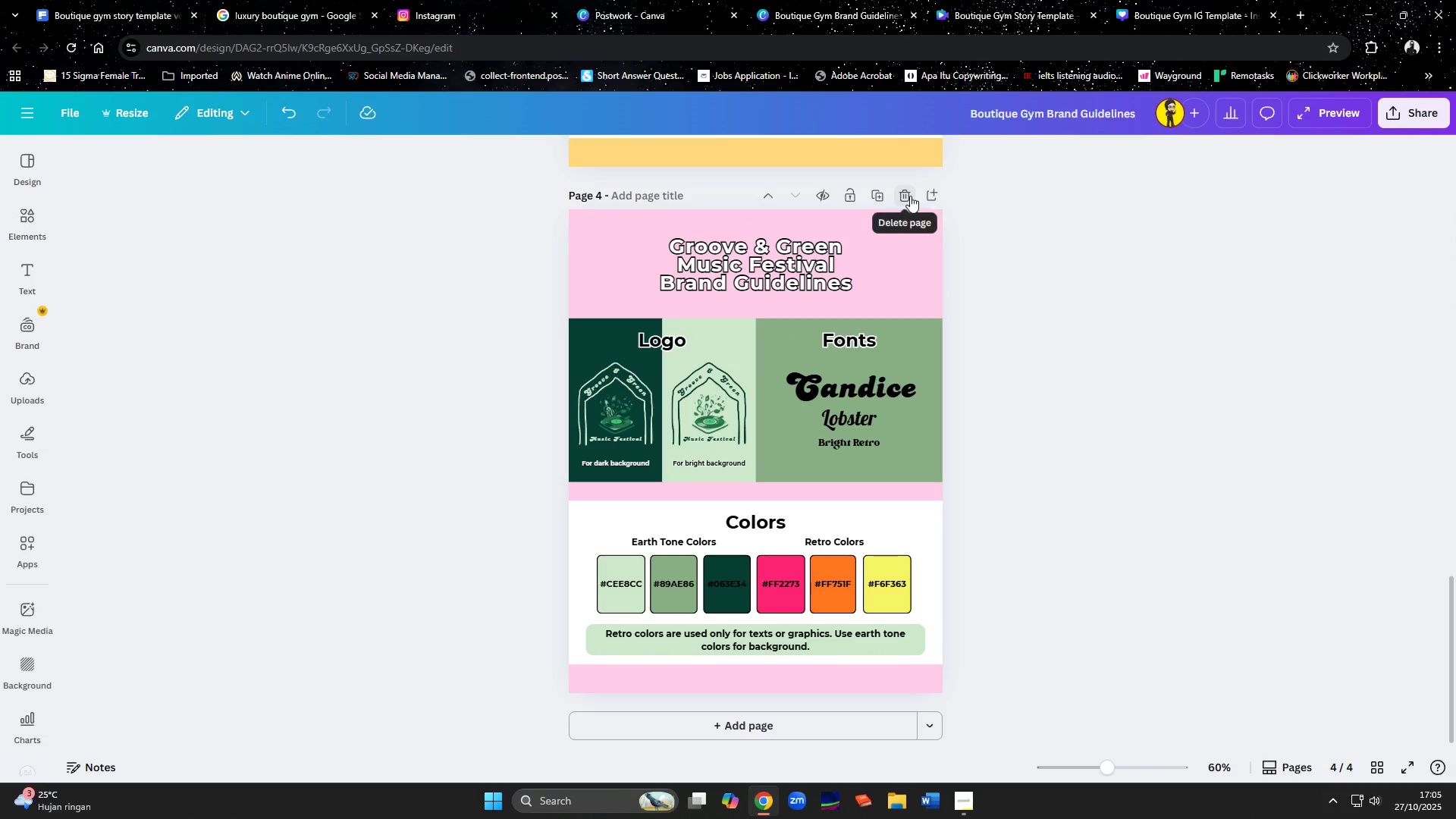 
left_click([910, 196])
 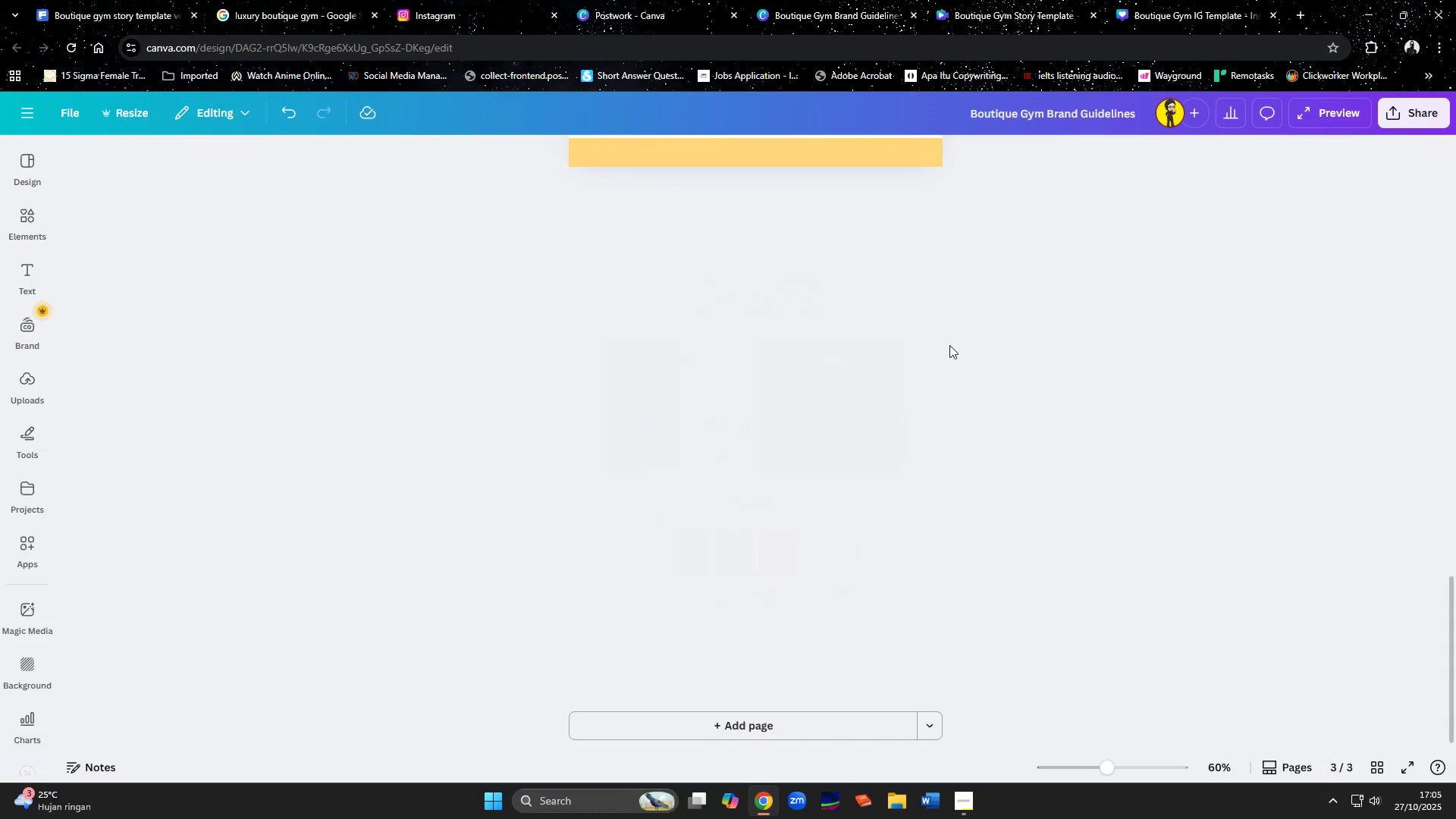 
scroll: coordinate [949, 345], scroll_direction: up, amount: 21.0
 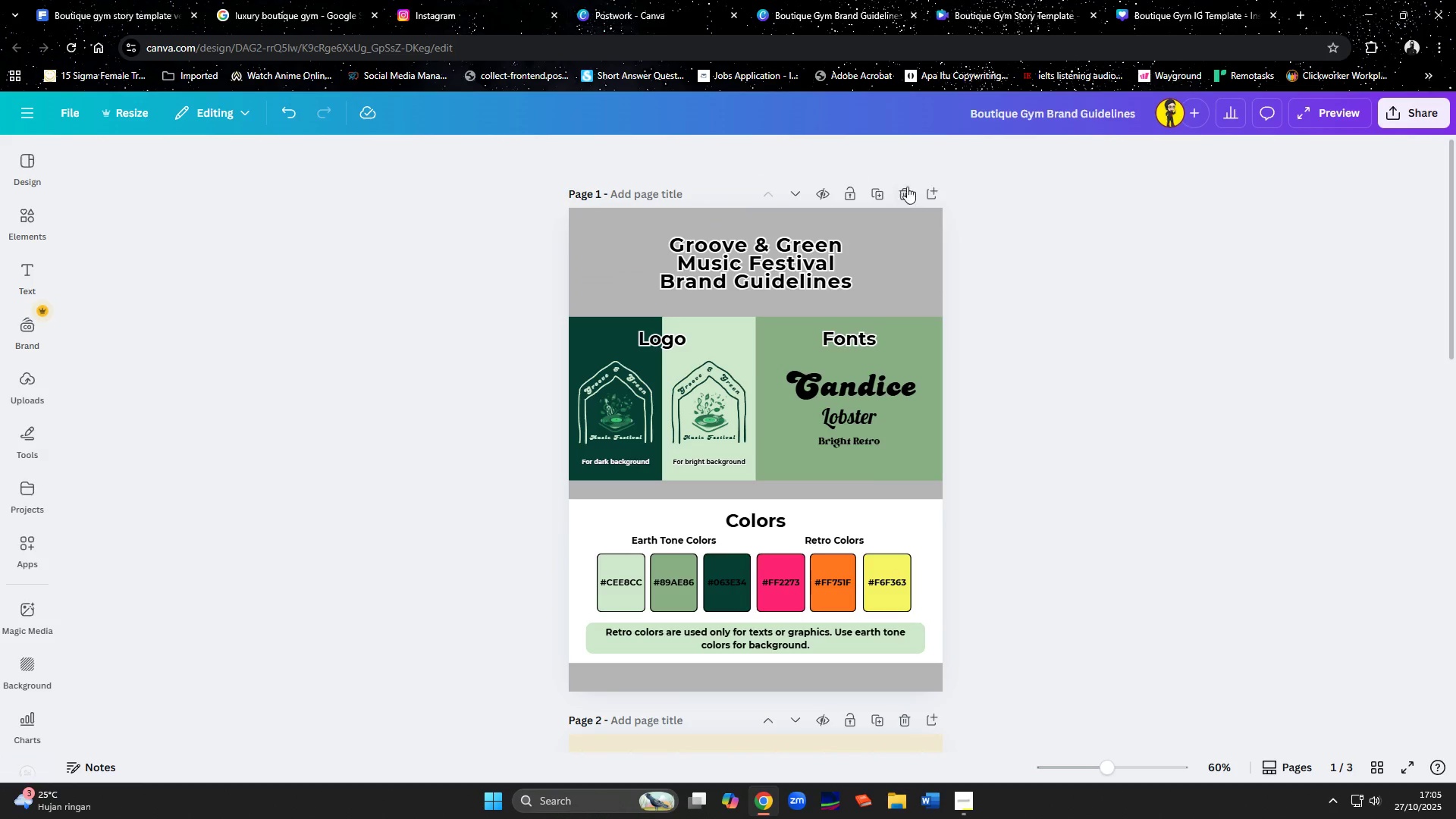 
left_click([913, 187])
 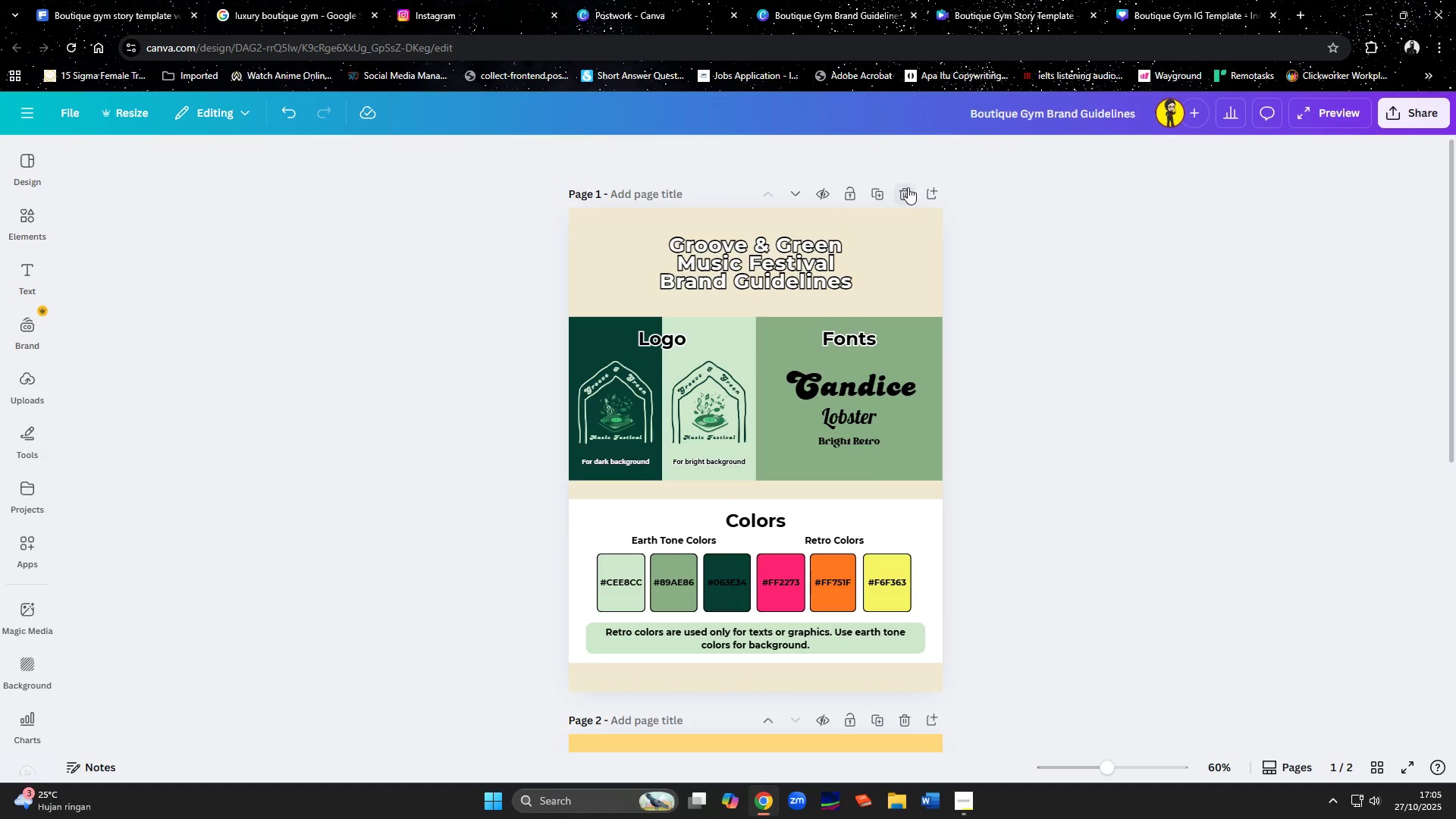 
left_click([905, 188])
 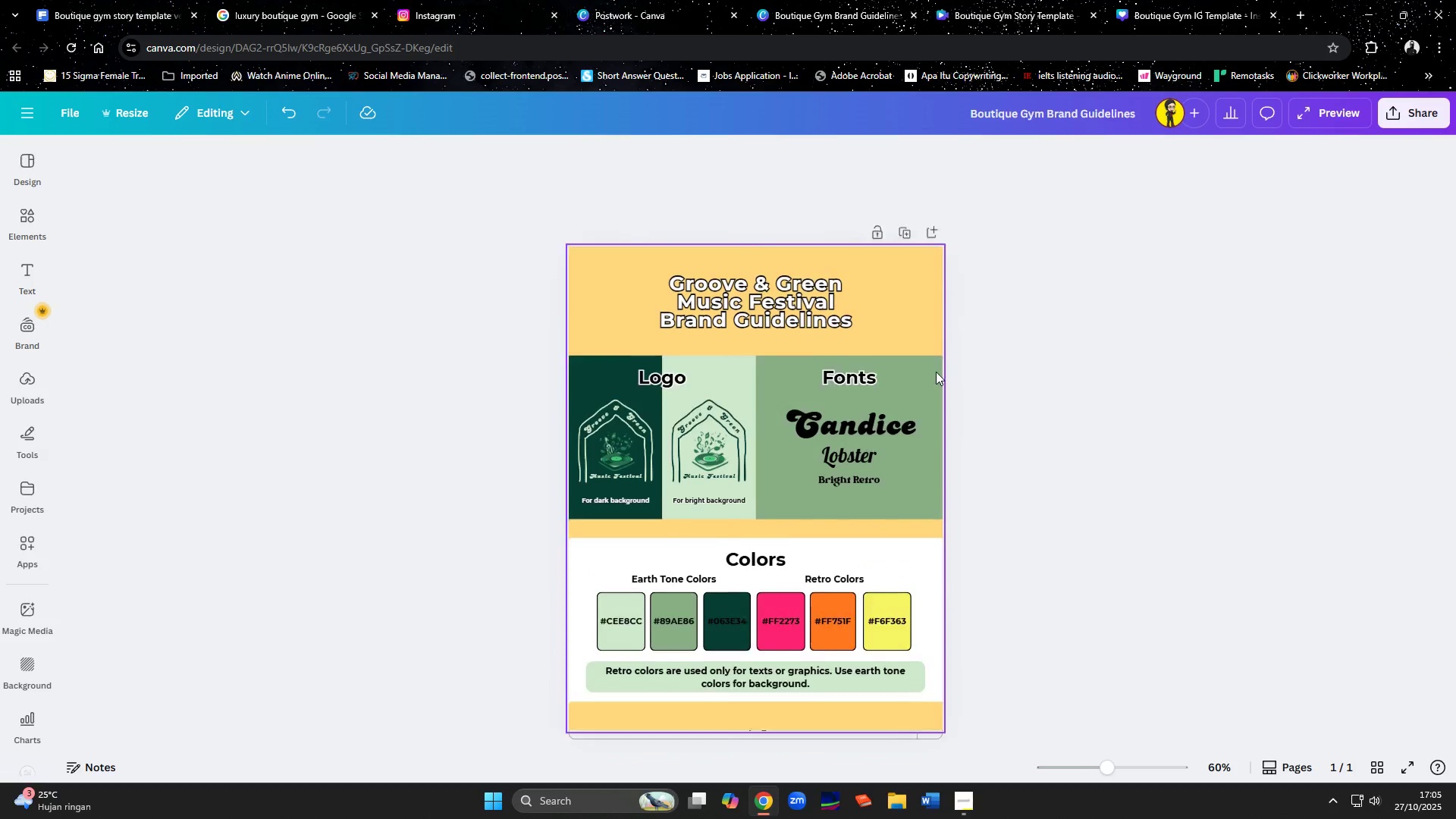 
scroll: coordinate [936, 372], scroll_direction: down, amount: 9.0
 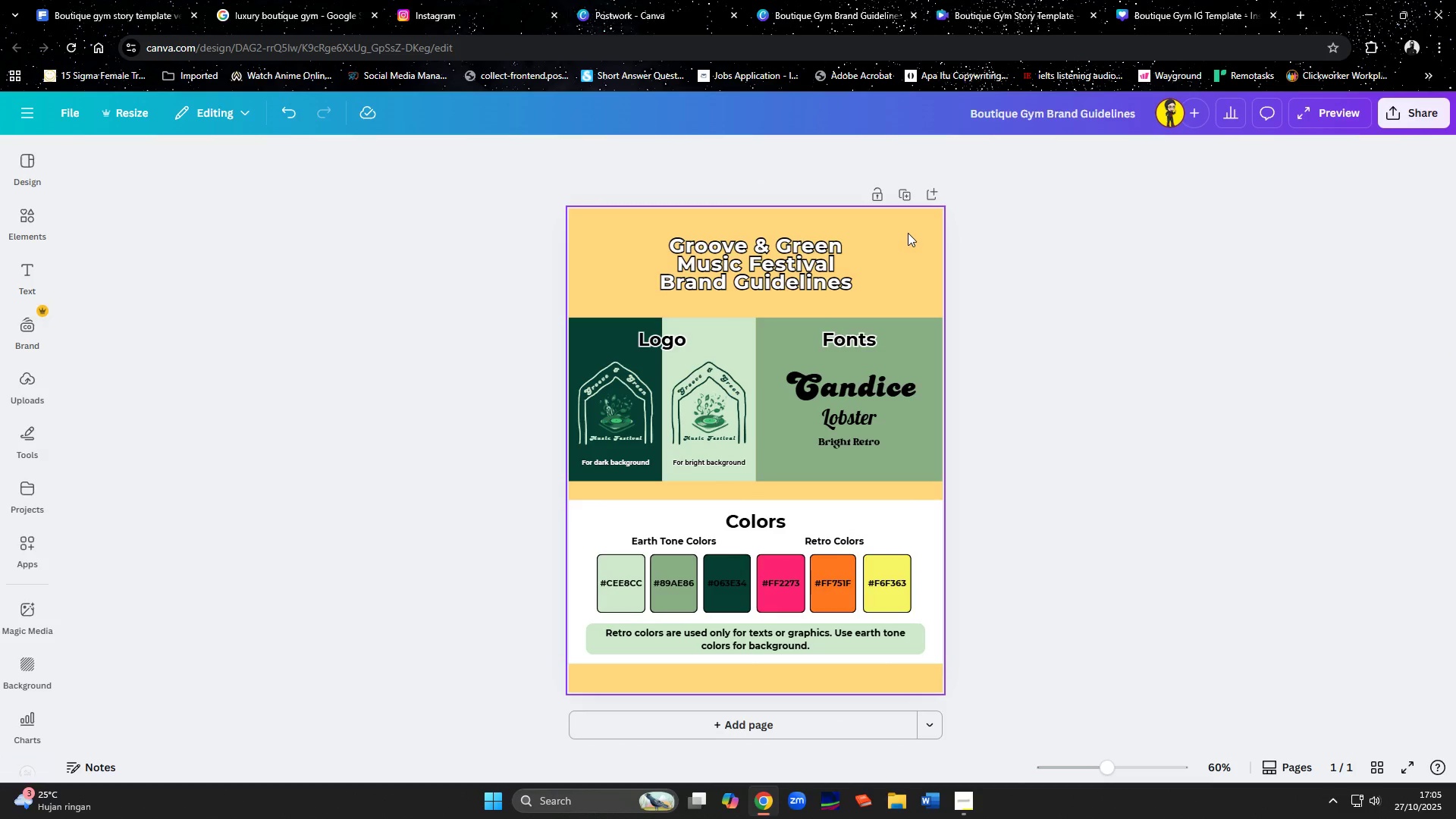 
left_click([908, 233])
 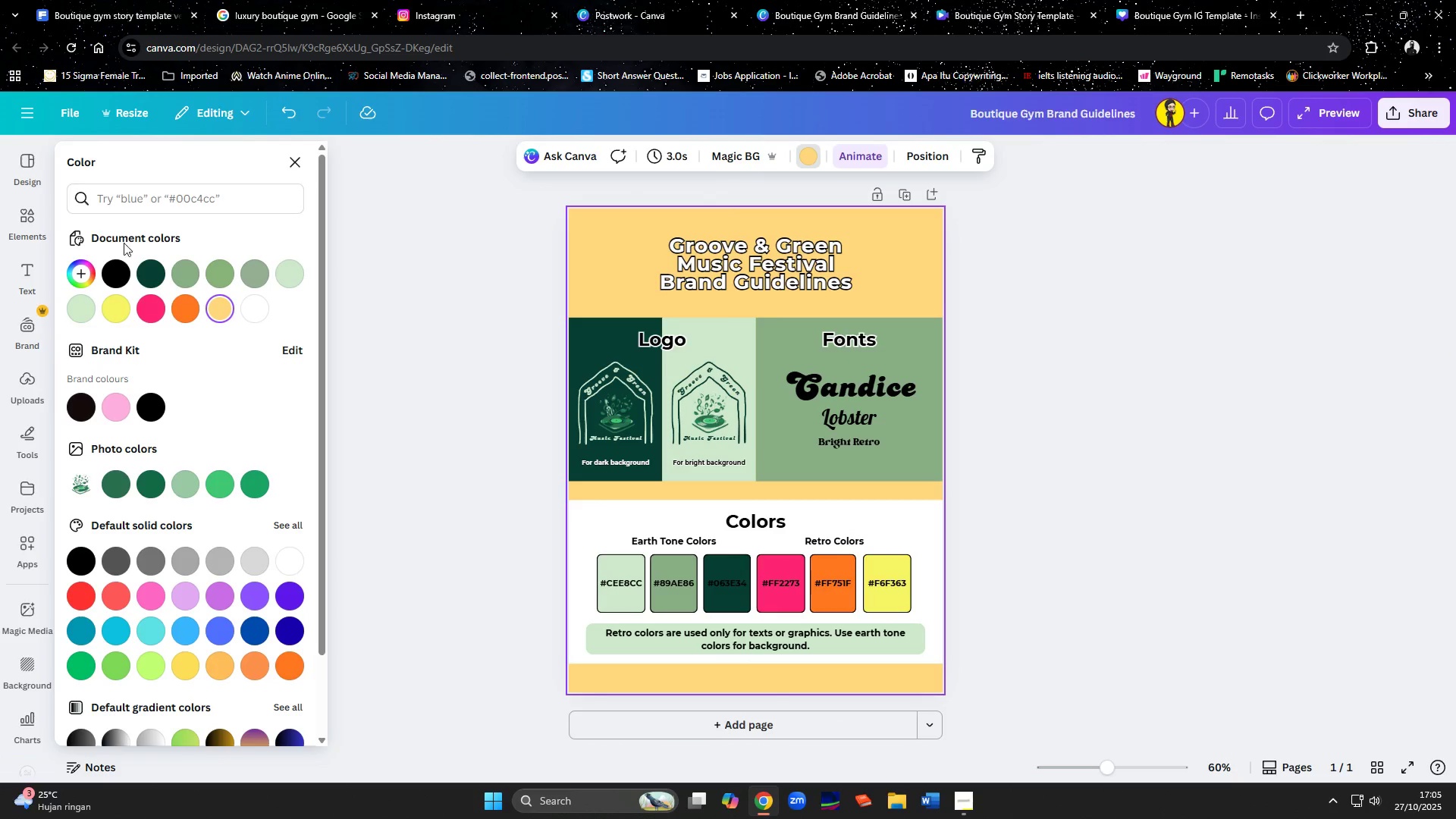 
left_click([249, 308])
 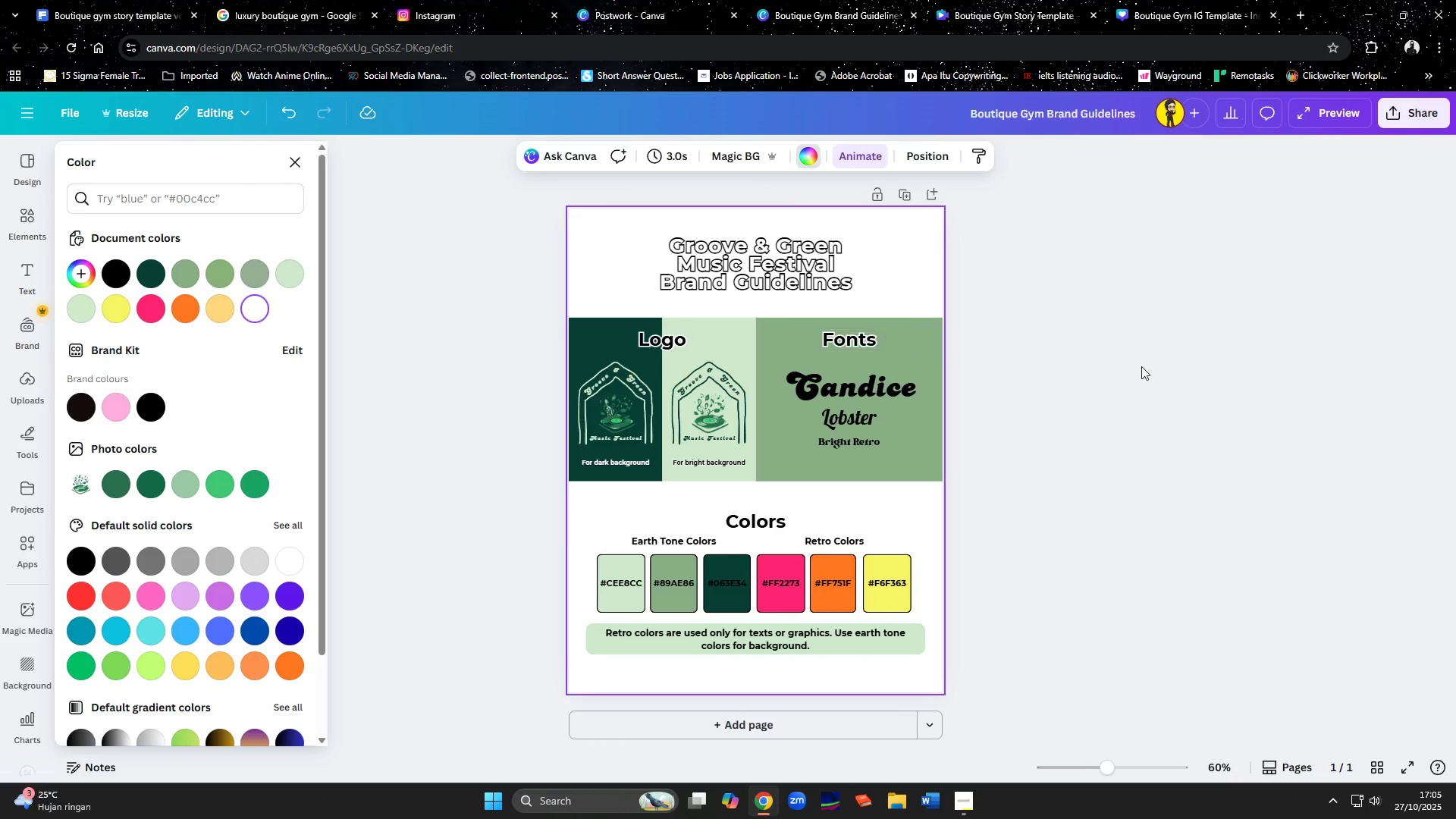 
left_click([1185, 366])
 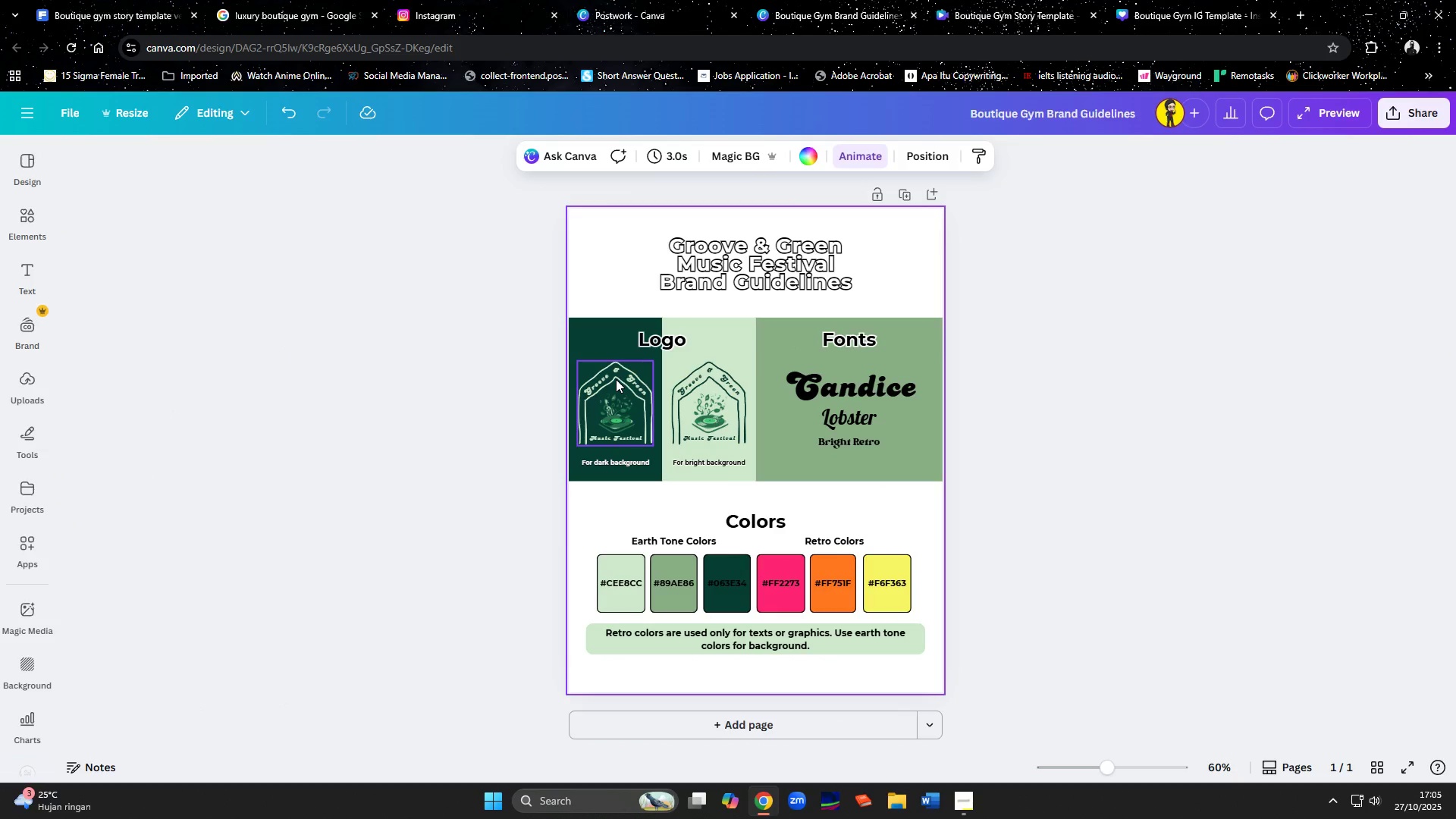 
left_click([645, 348])
 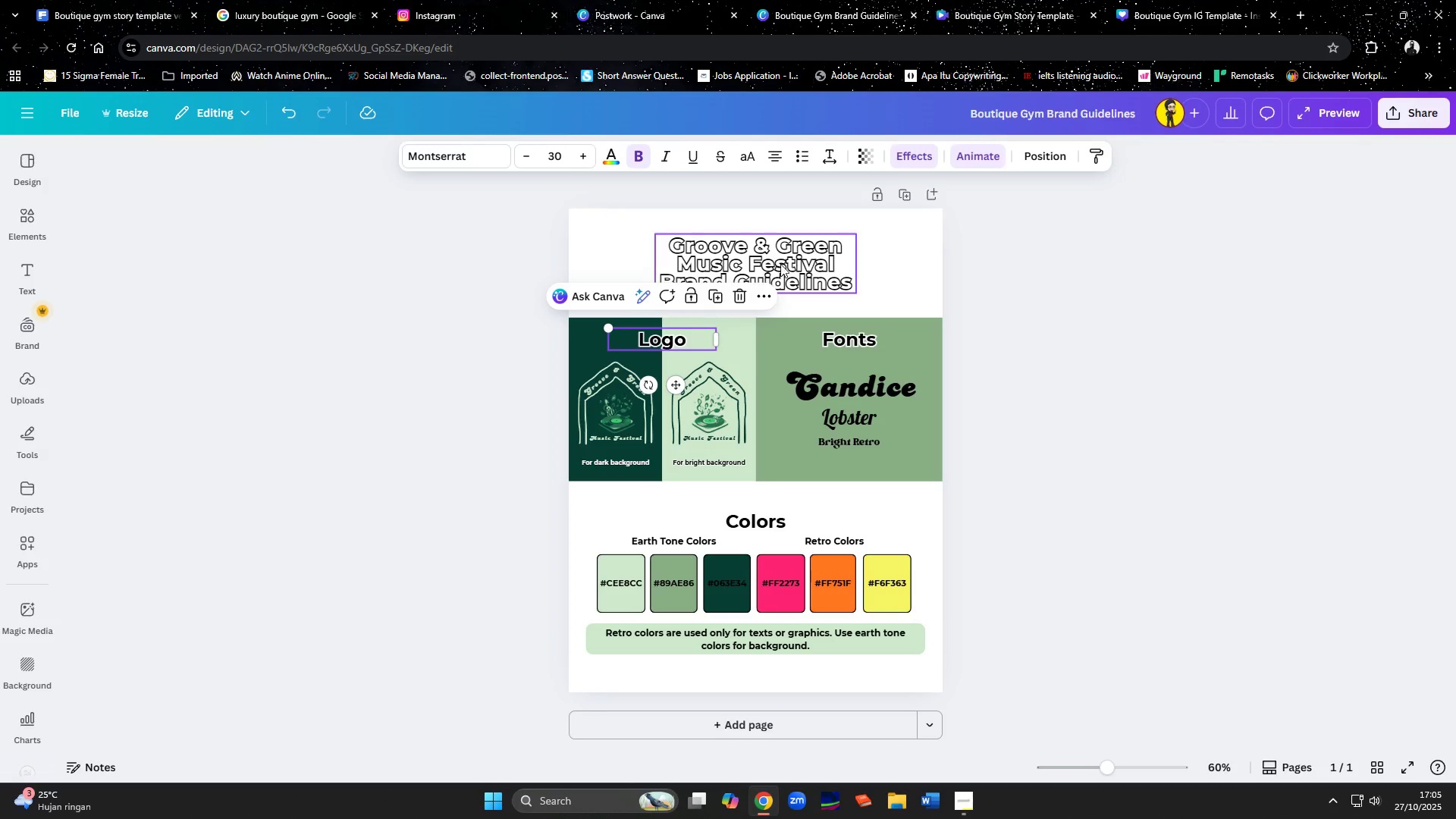 
left_click([782, 262])
 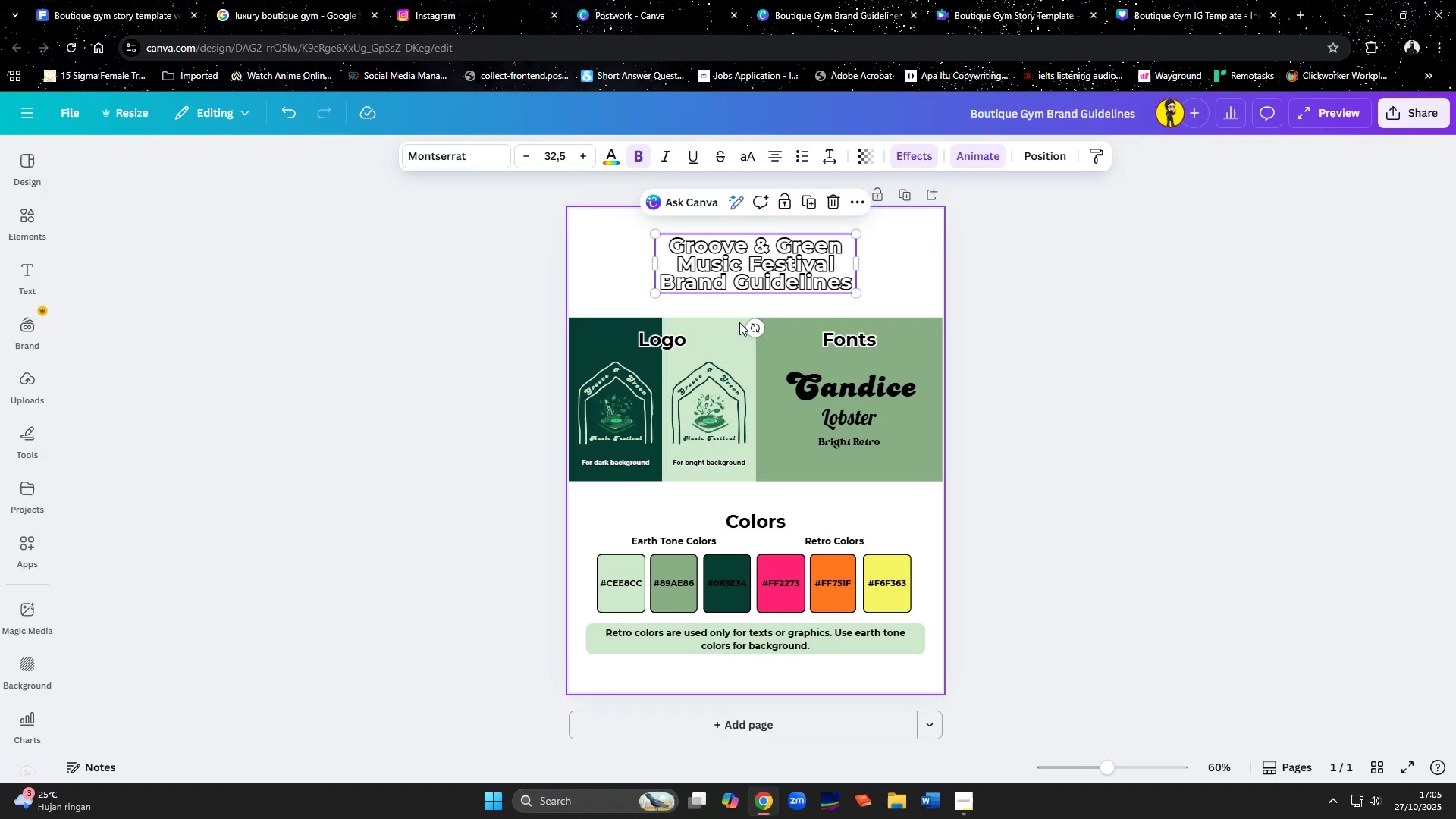 
hold_key(key=ShiftLeft, duration=1.52)
left_click([651, 333])
 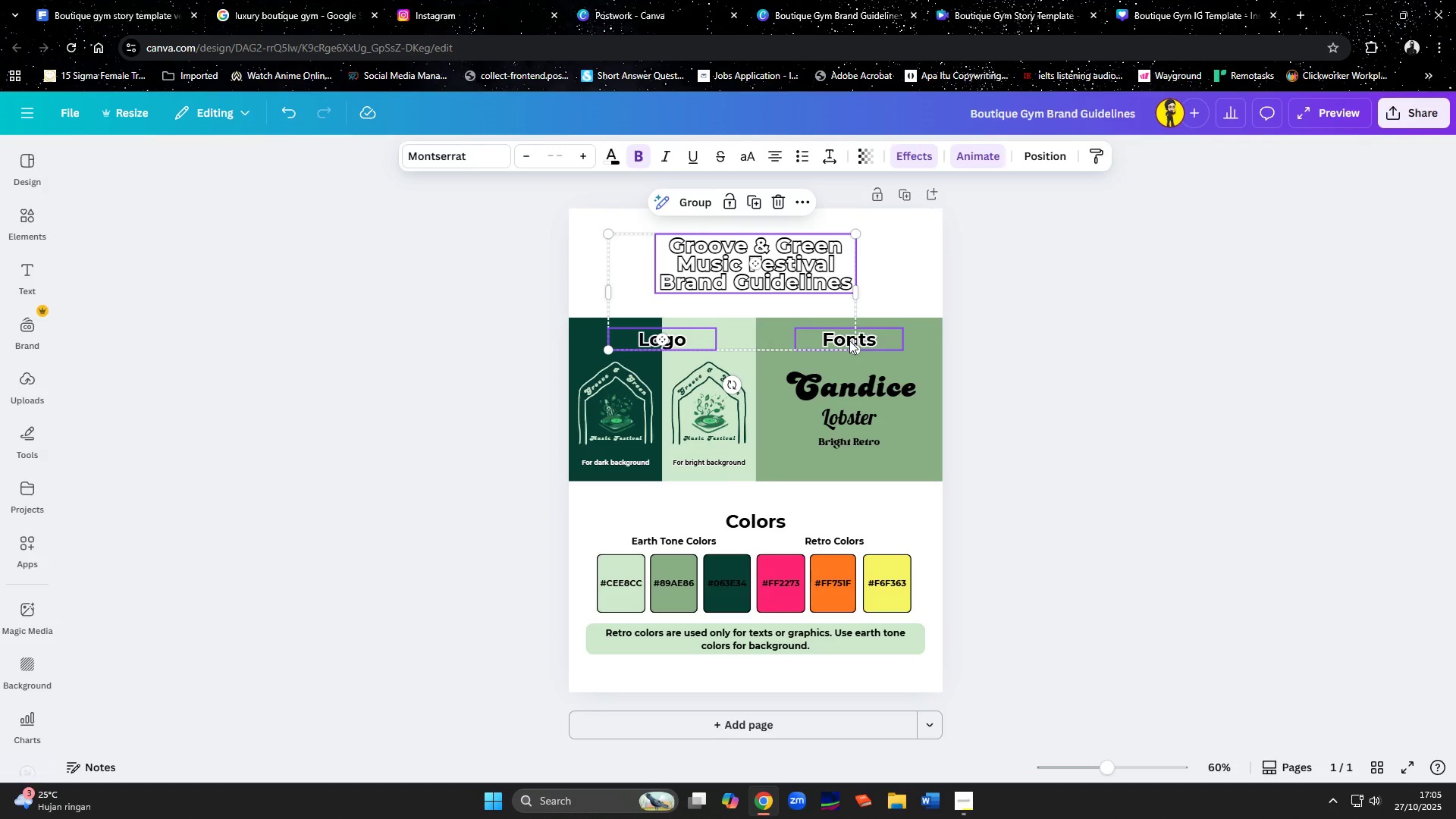 
left_click([849, 340])
 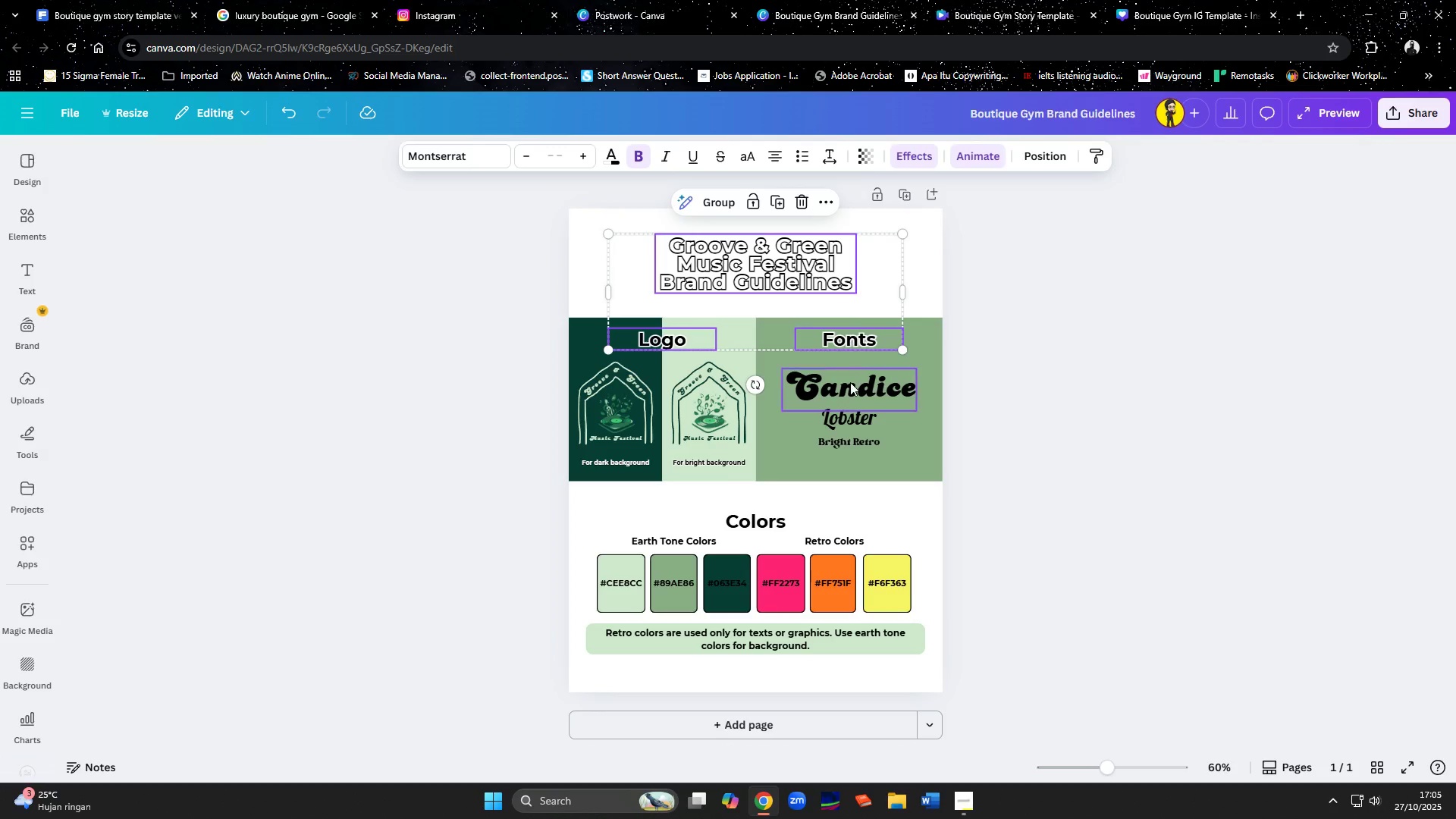 
hold_key(key=ShiftLeft, duration=1.52)
double_click([850, 385])
 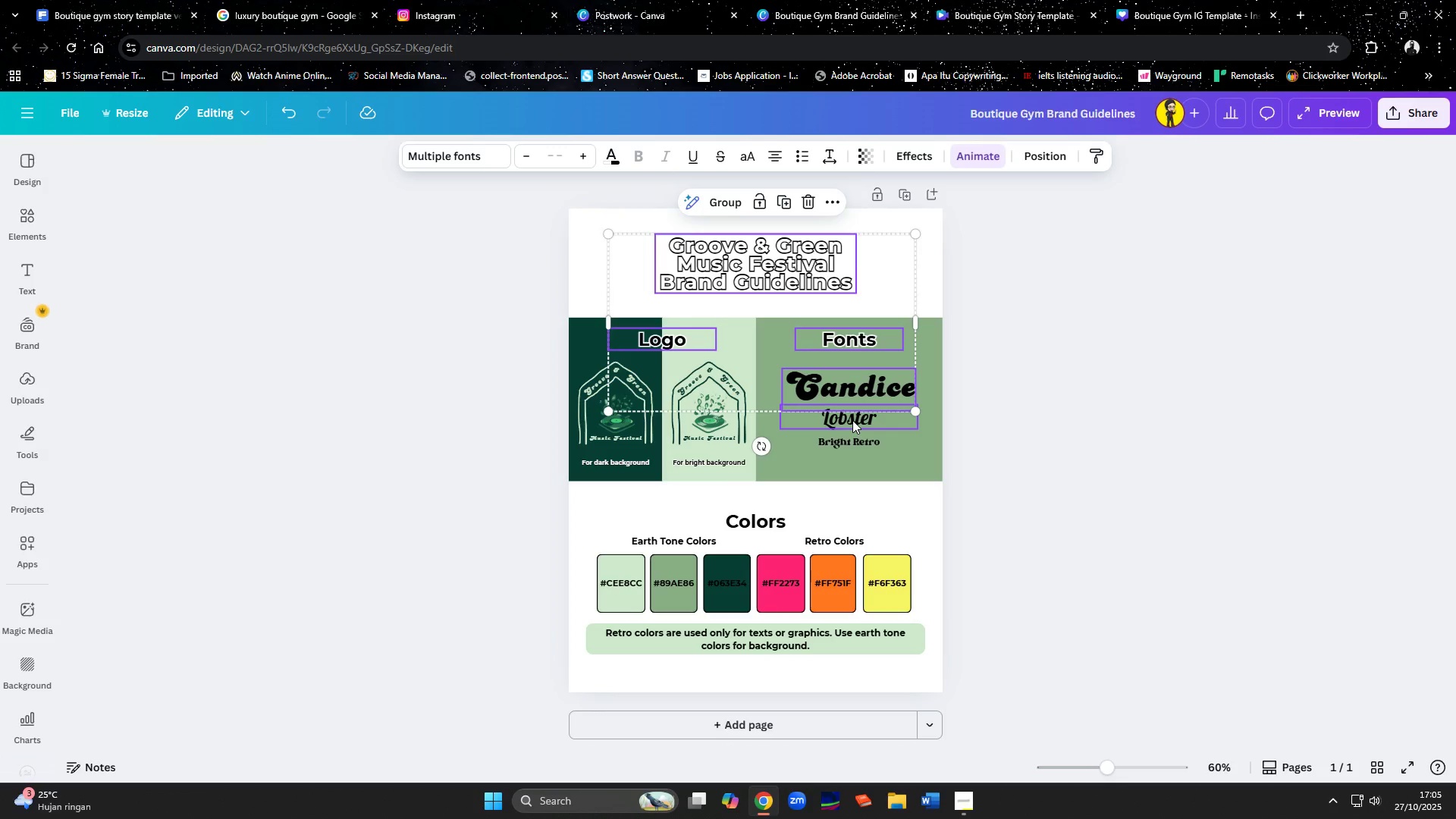 
triple_click([852, 420])
 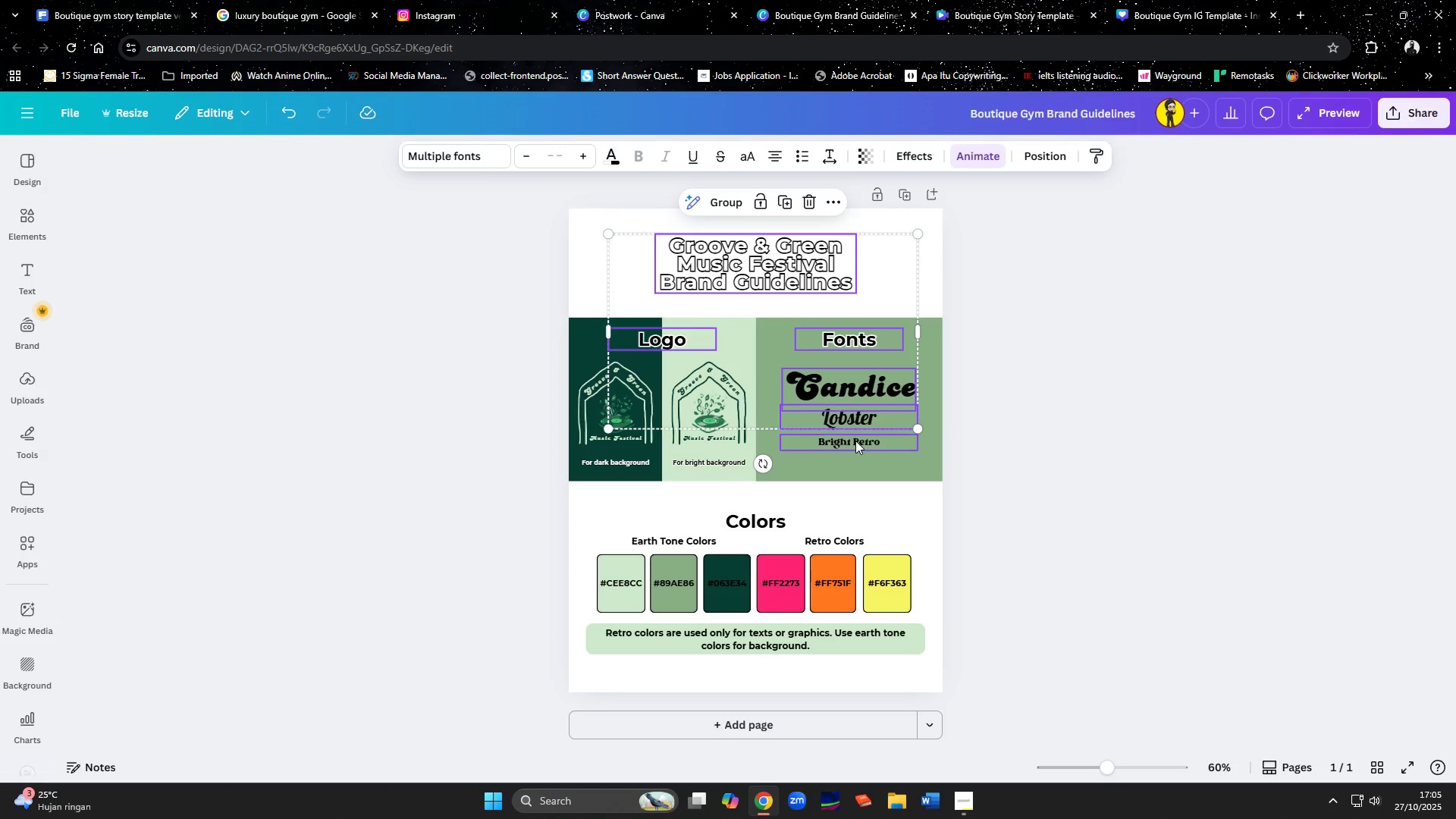 
triple_click([855, 441])
 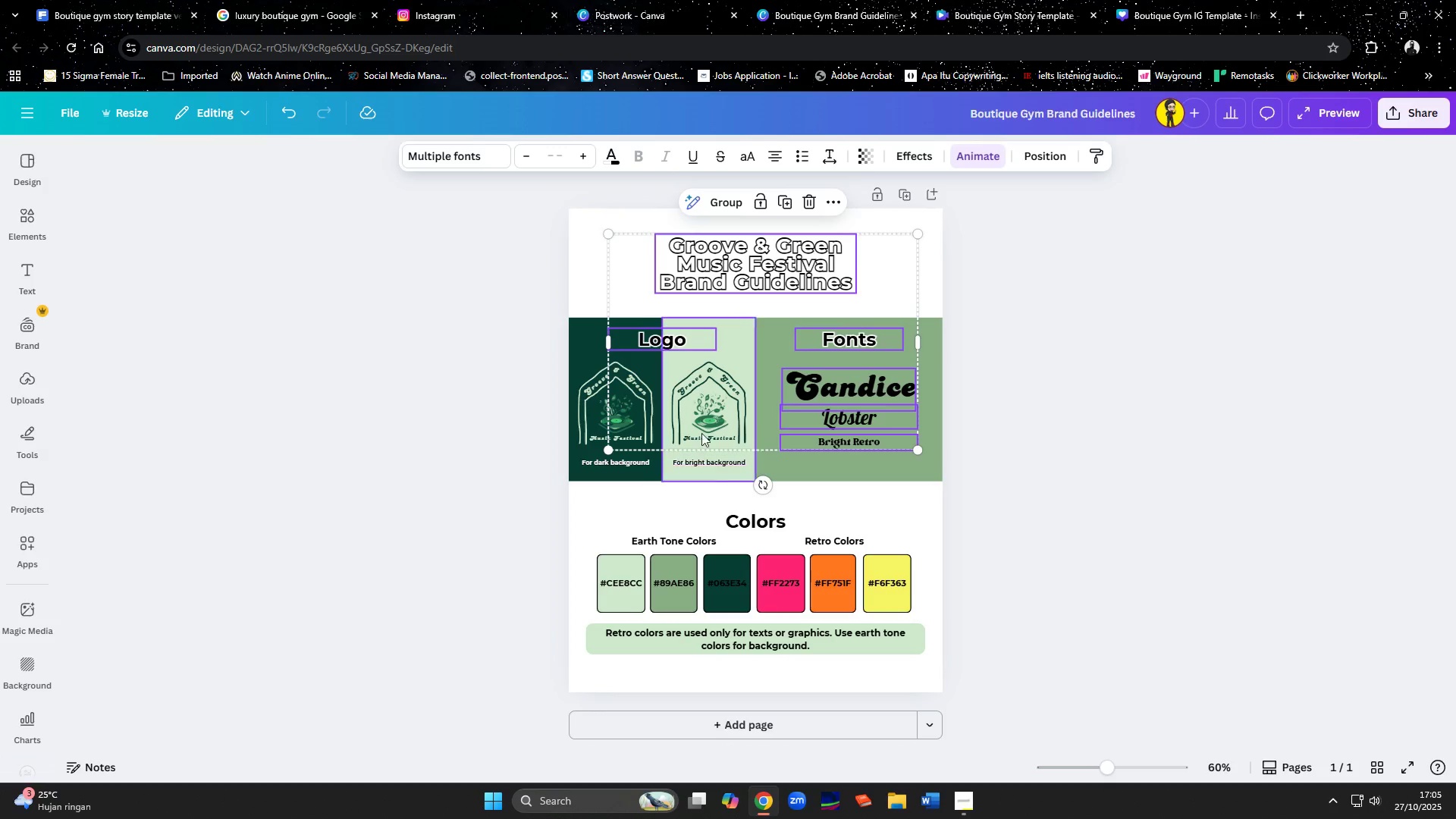 
hold_key(key=ShiftLeft, duration=1.51)
left_click([701, 423])
 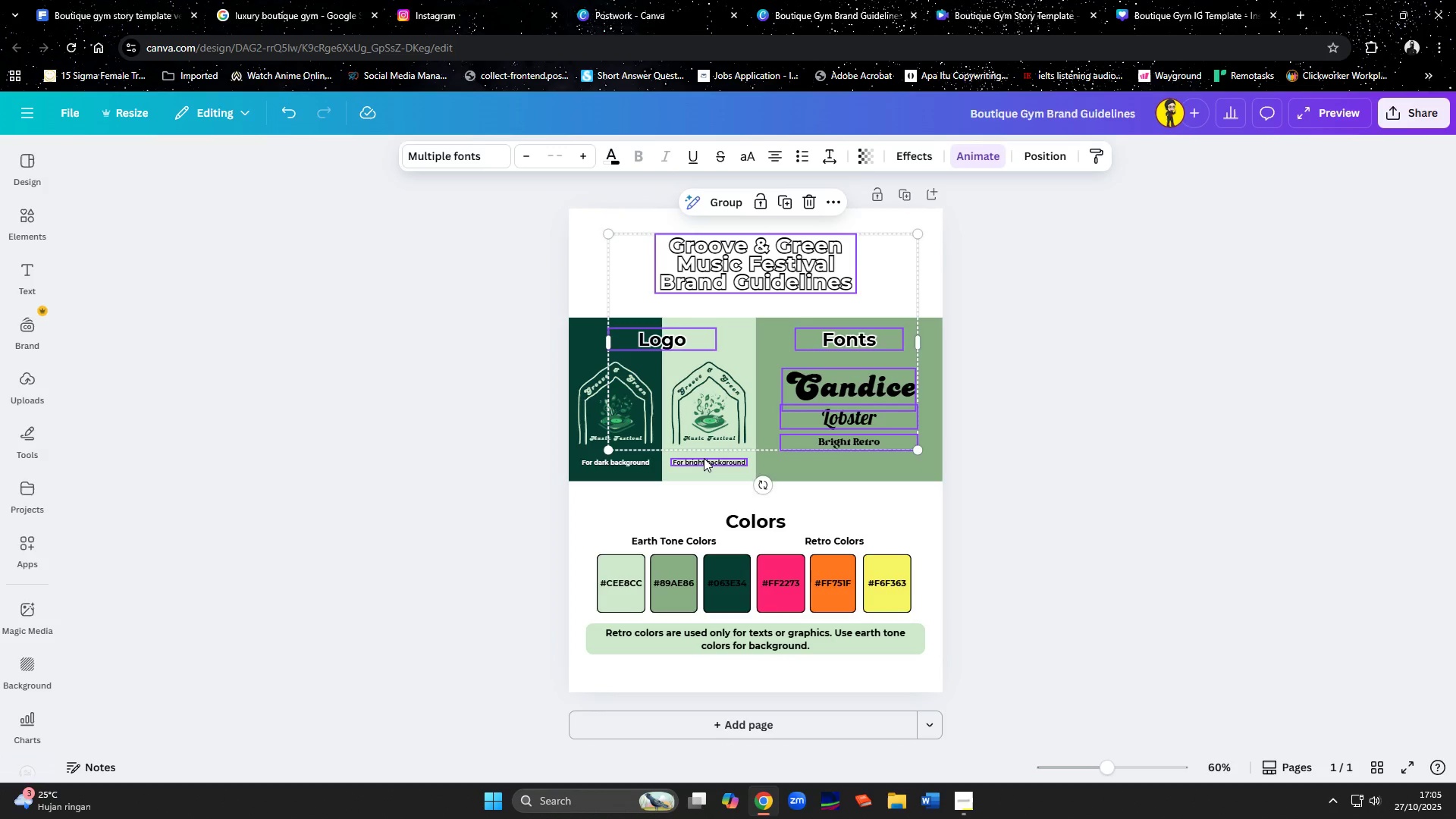 
left_click([704, 458])
 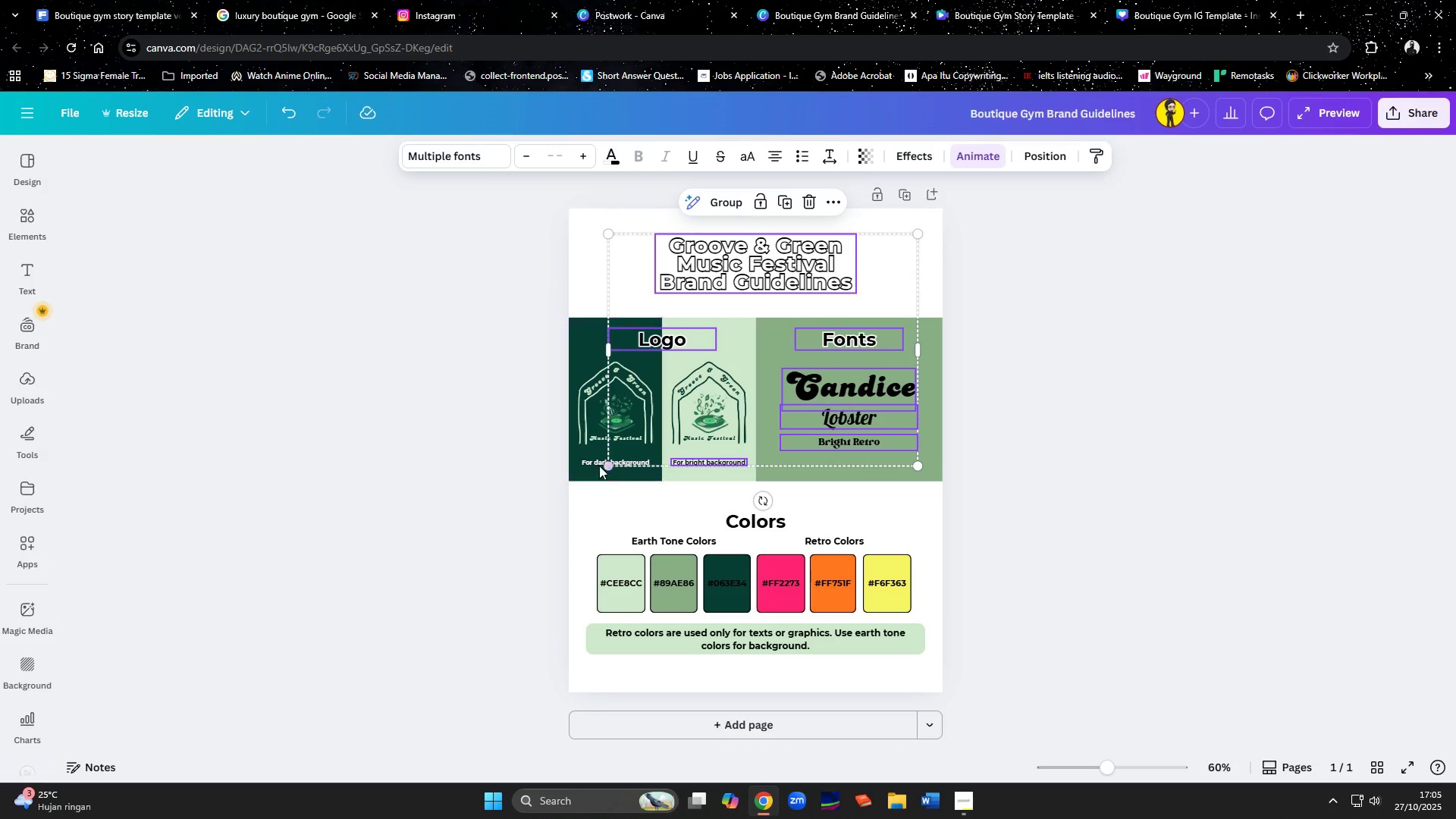 
key(Shift+ShiftLeft)
 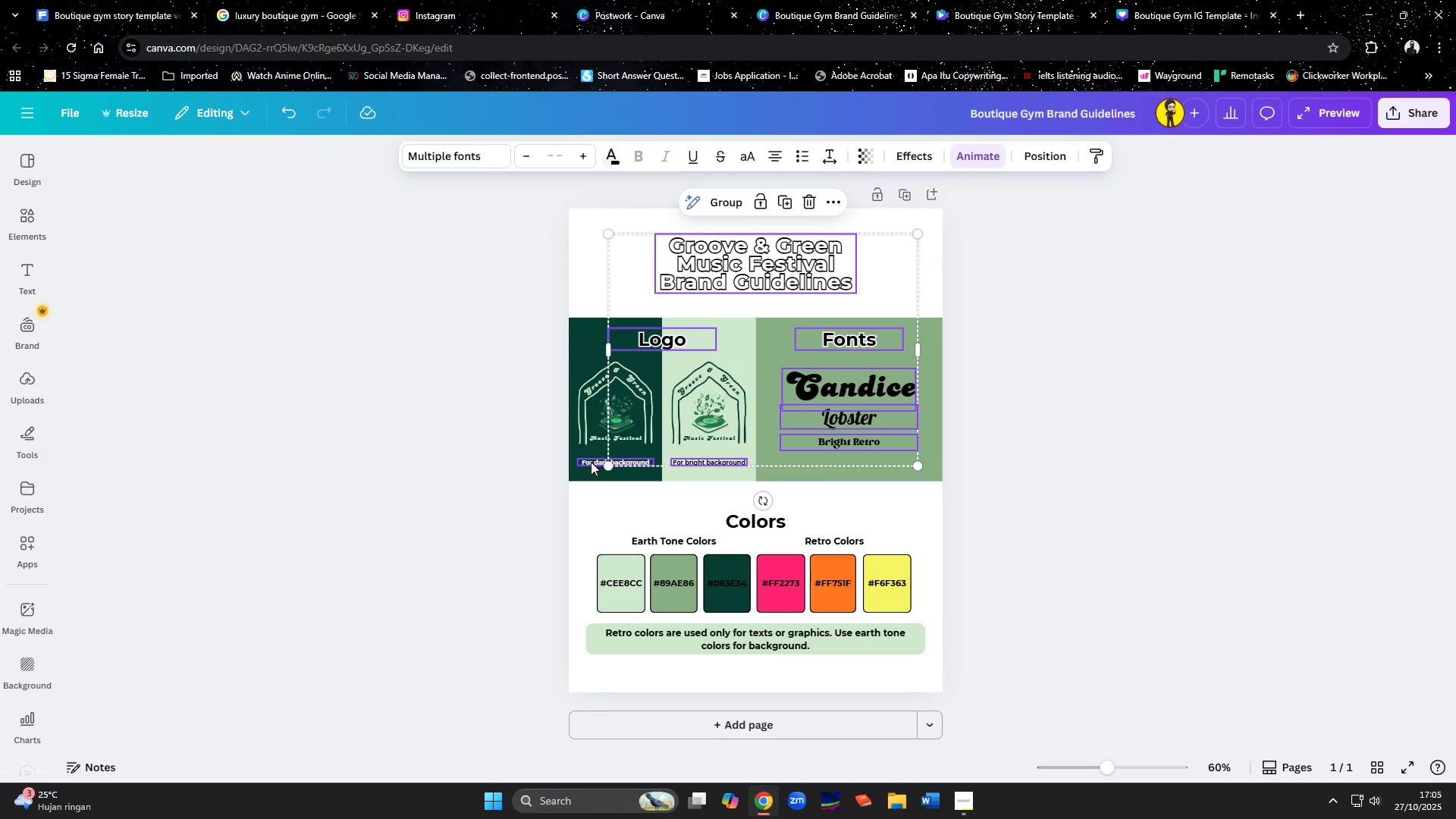 
key(Shift+ShiftLeft)
 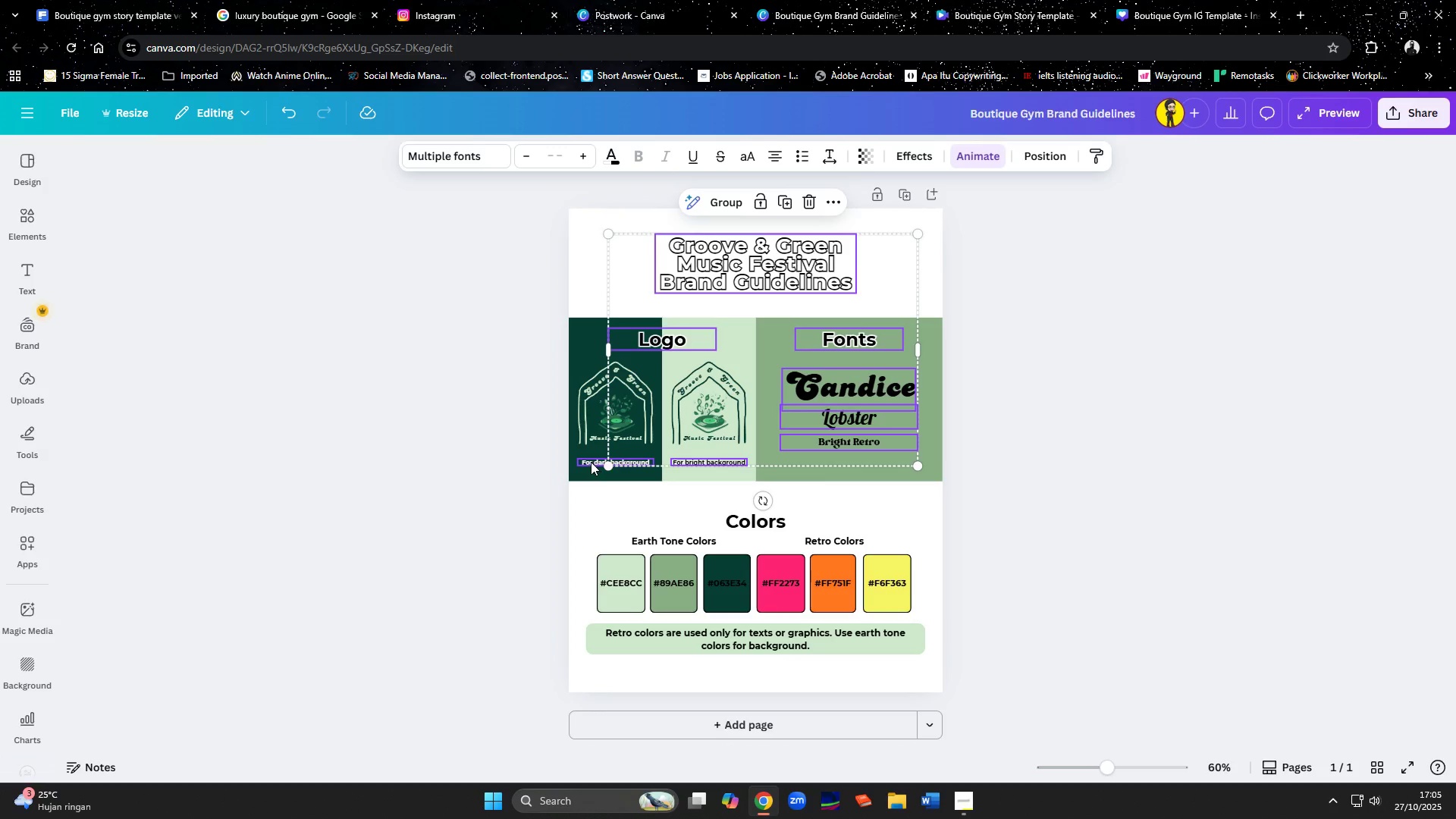 
key(Shift+ShiftLeft)
 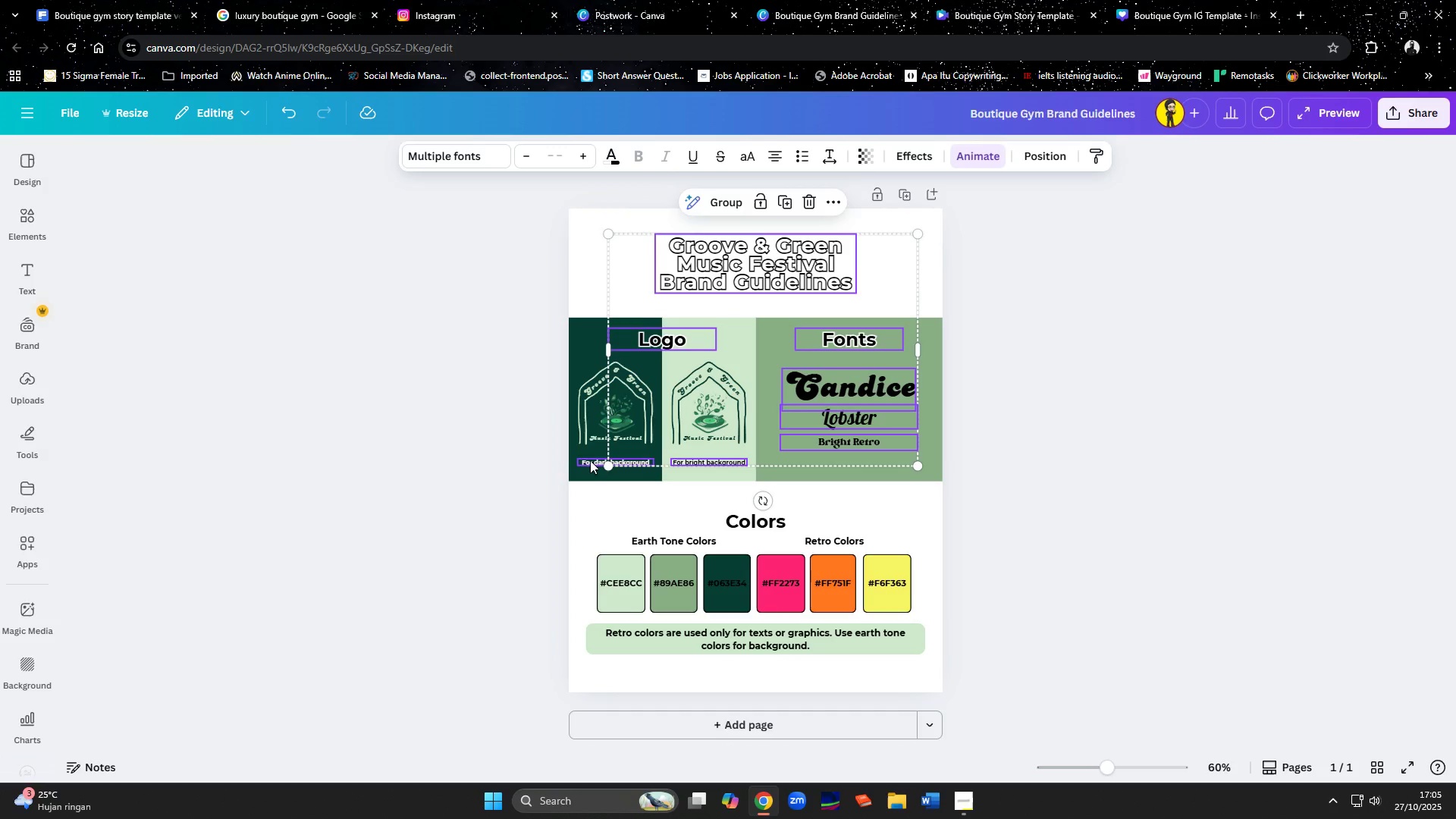 
key(Shift+ShiftLeft)
 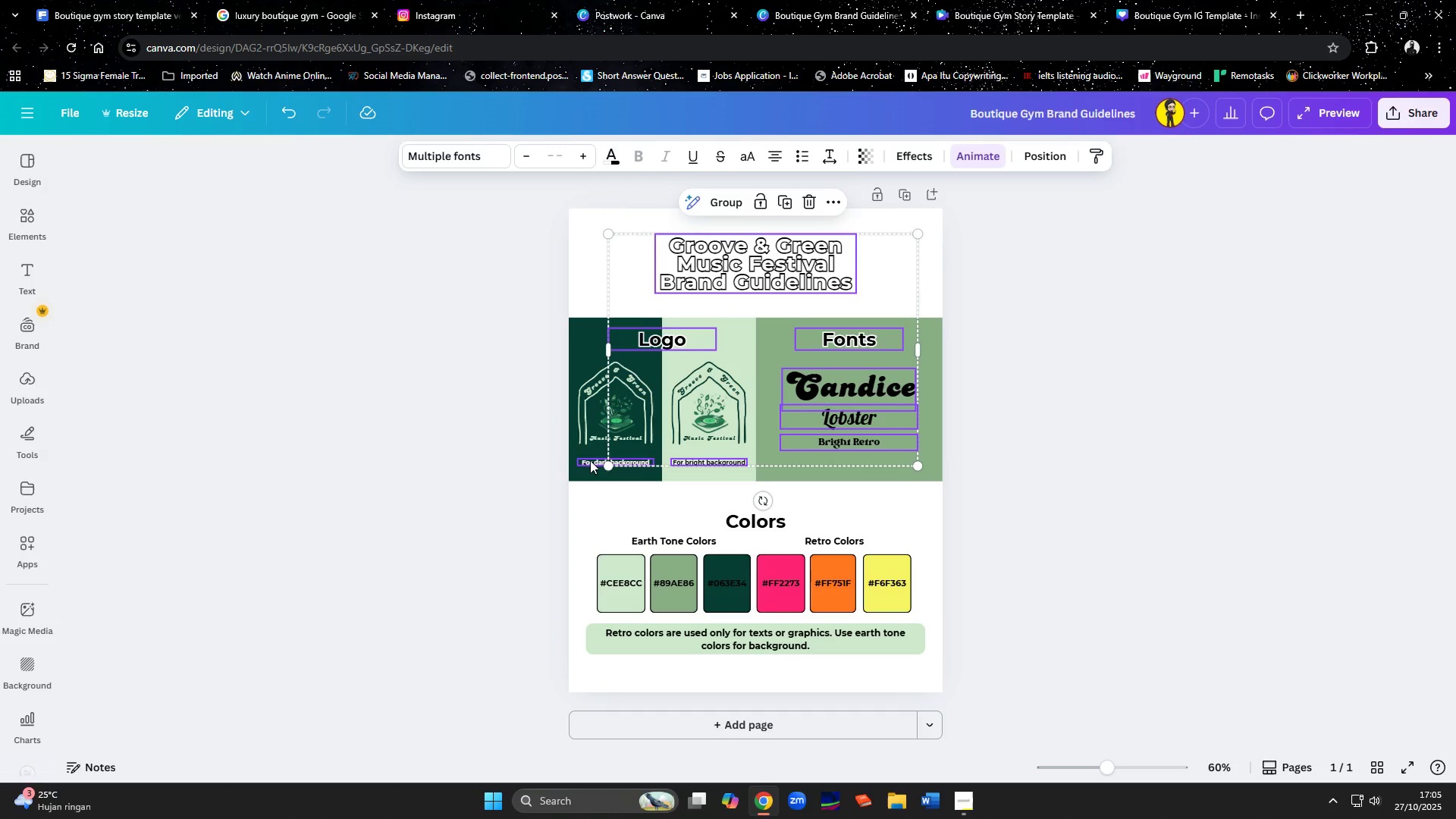 
key(Shift+ShiftLeft)
 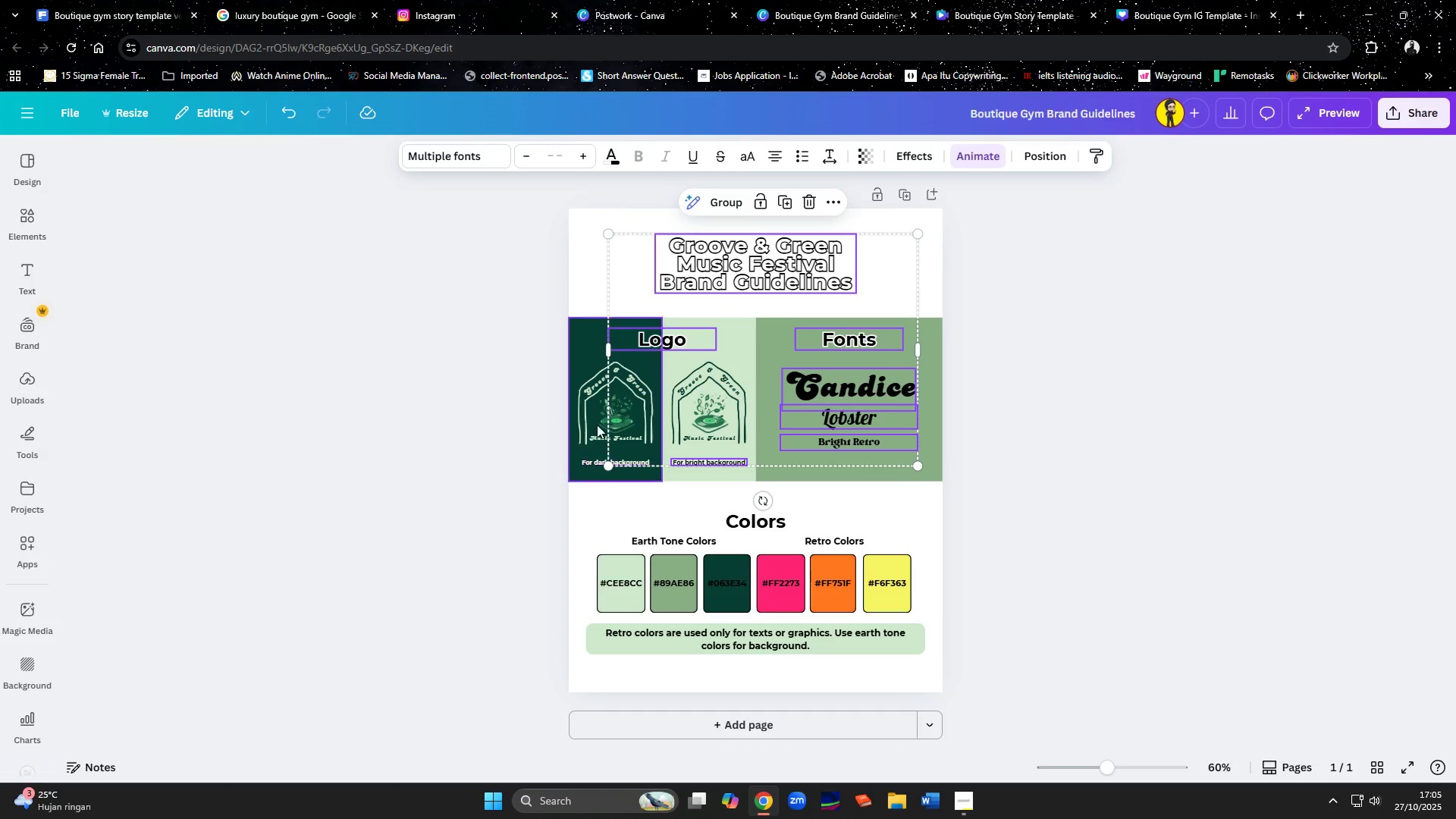 
key(Shift+ShiftLeft)
 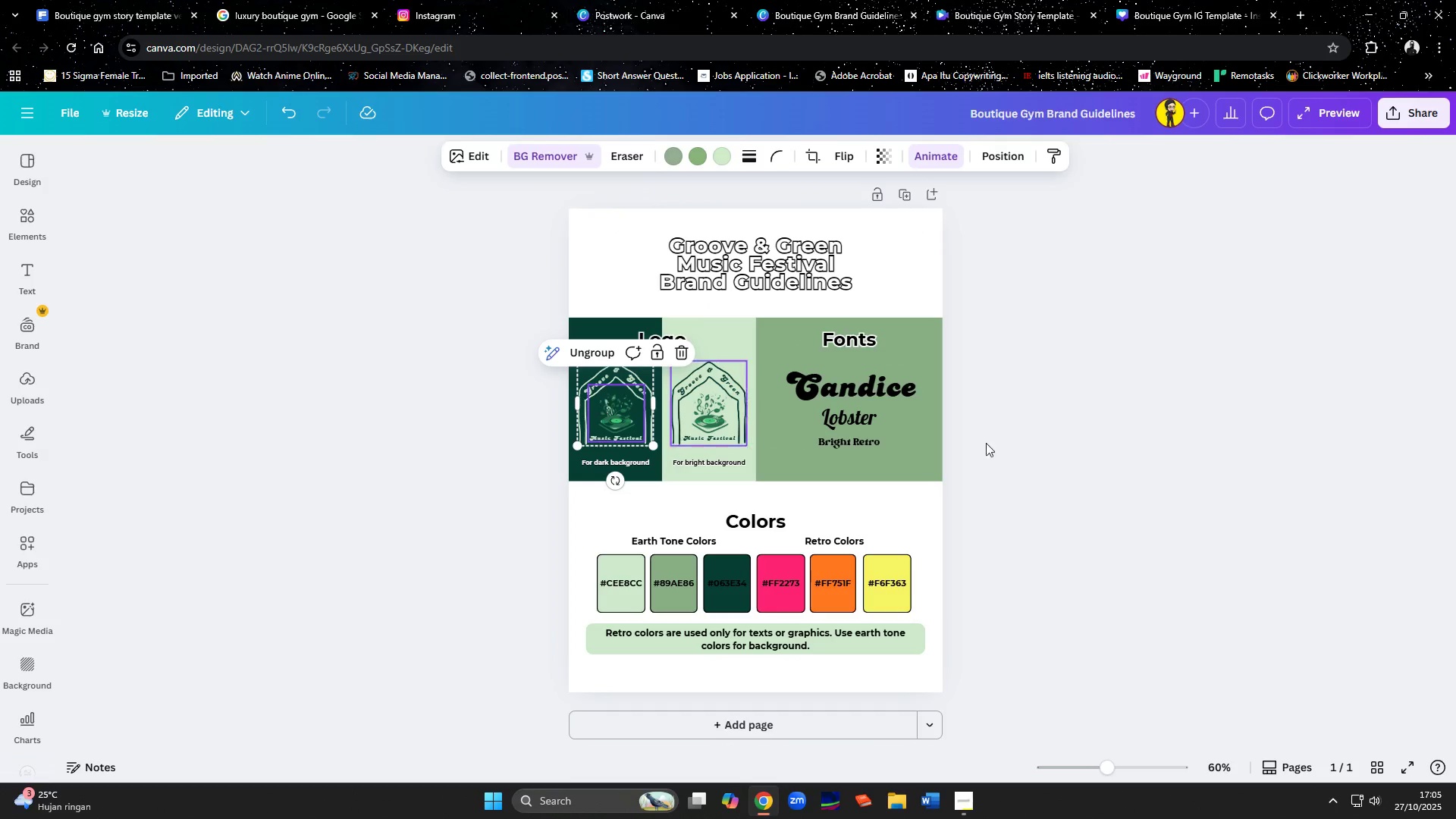 
double_click([1178, 435])
 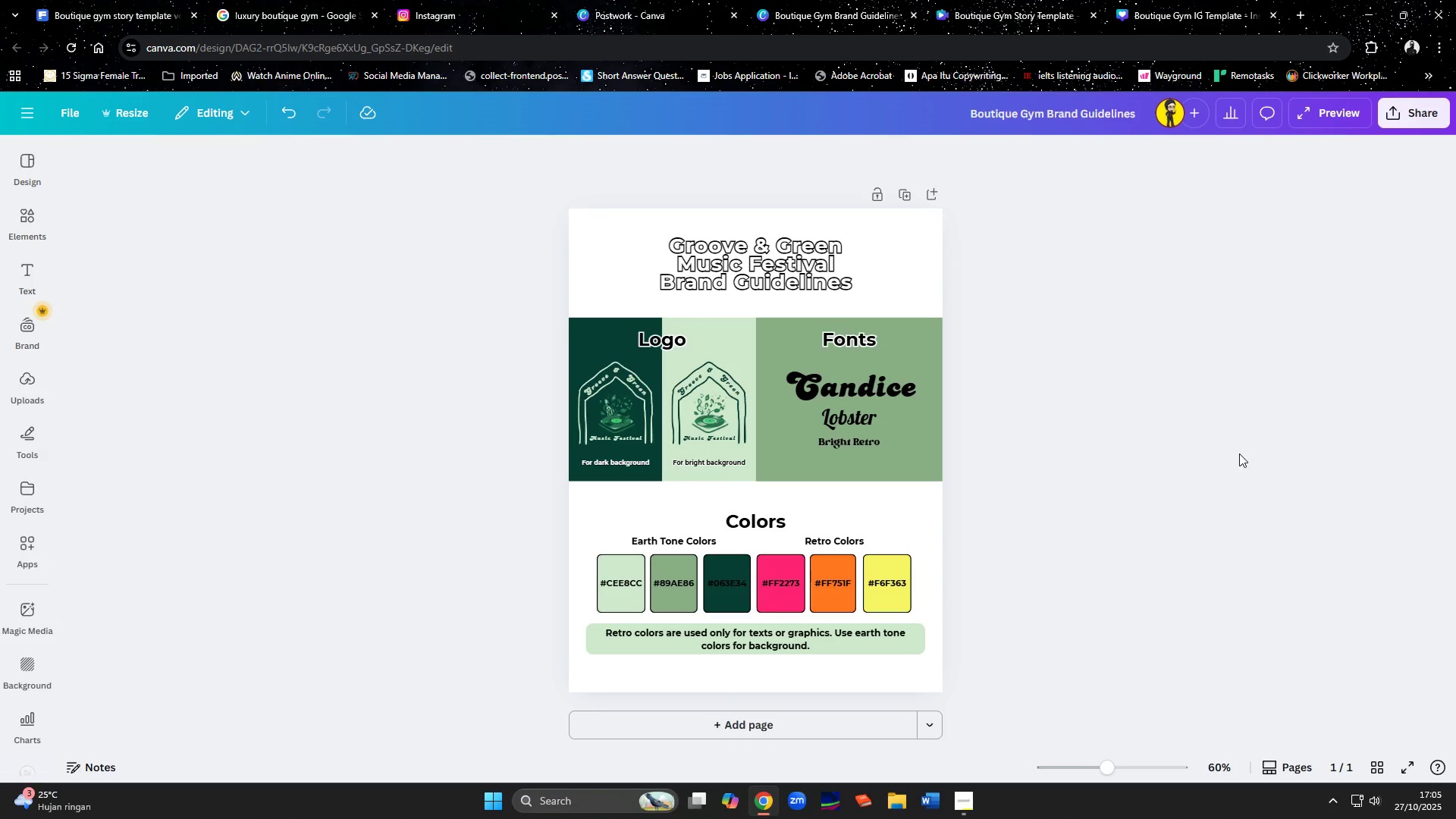 
left_click([971, 797])